 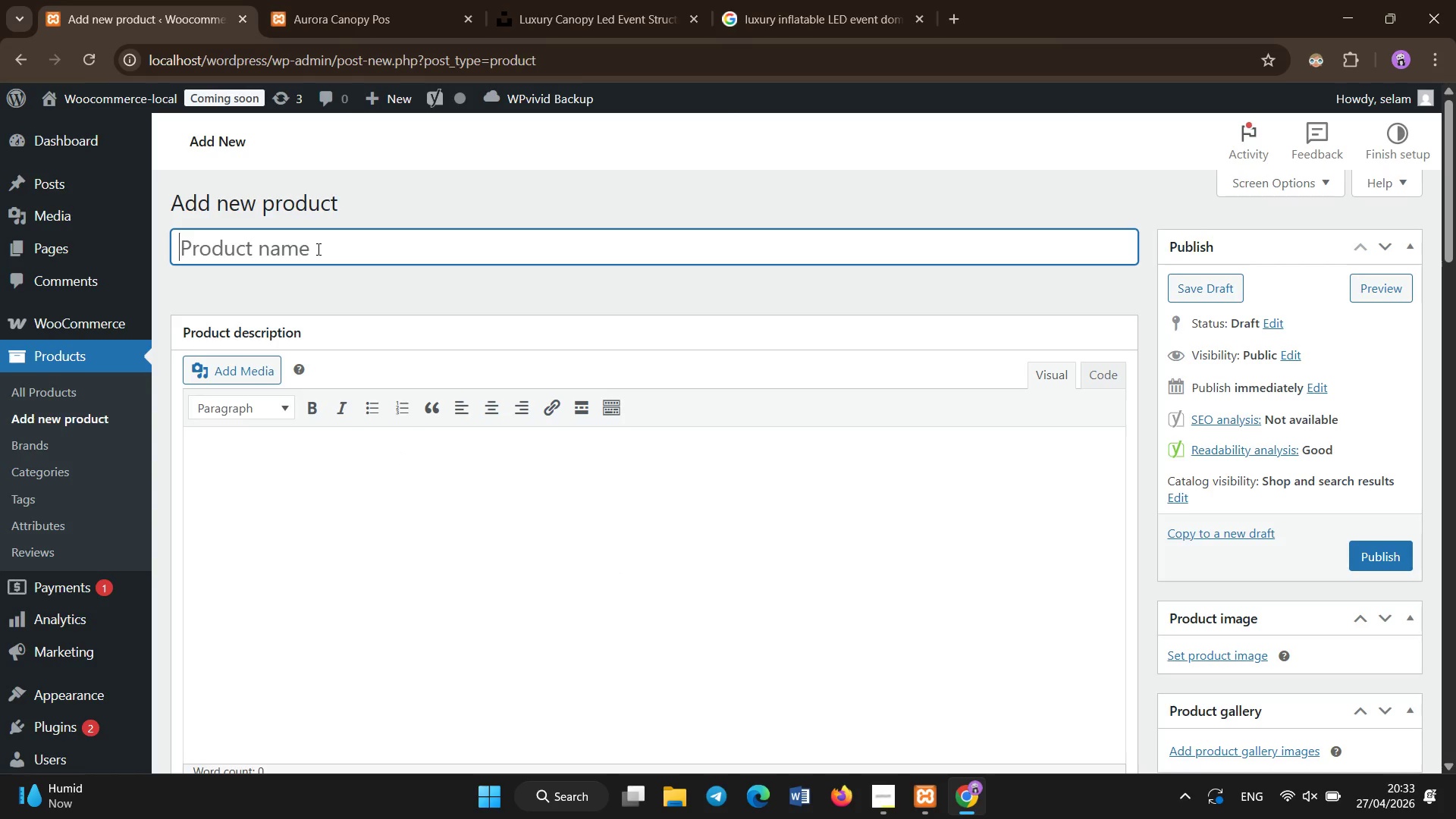 
scroll: coordinate [1337, 486], scroll_direction: down, amount: 6.0
 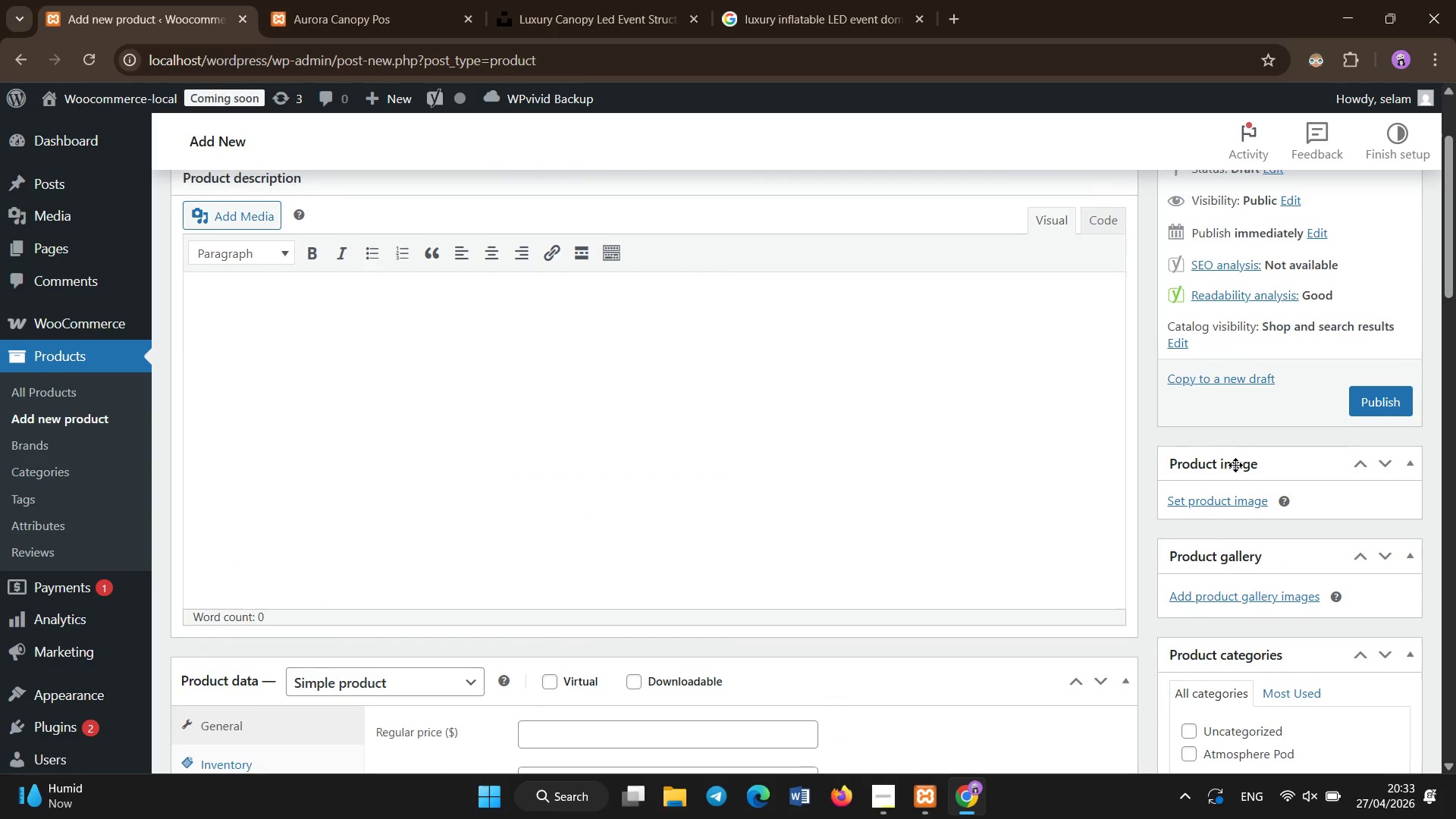 
scroll: coordinate [1195, 467], scroll_direction: up, amount: 9.0
 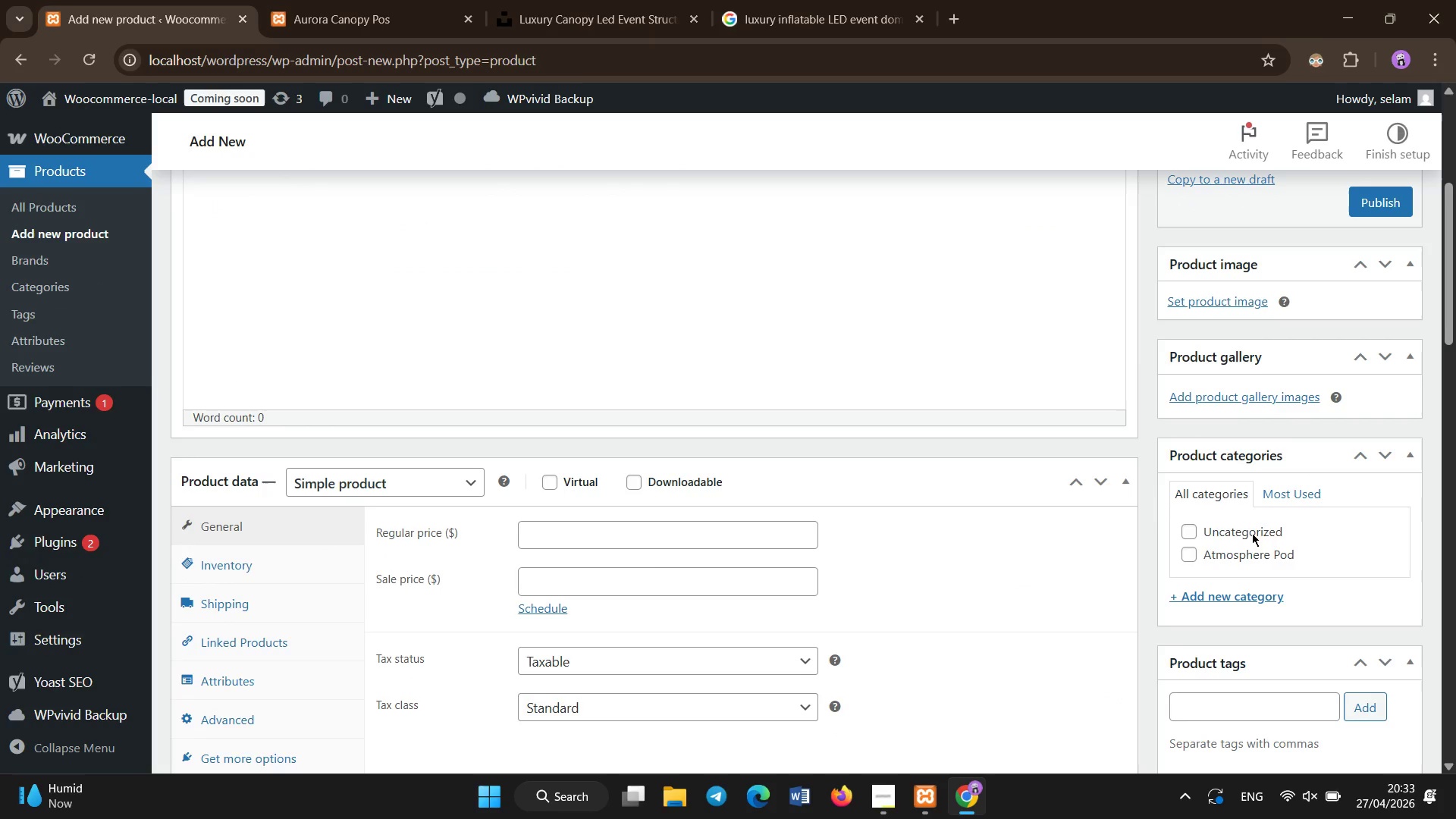 
scroll: coordinate [1218, 473], scroll_direction: down, amount: 3.0
 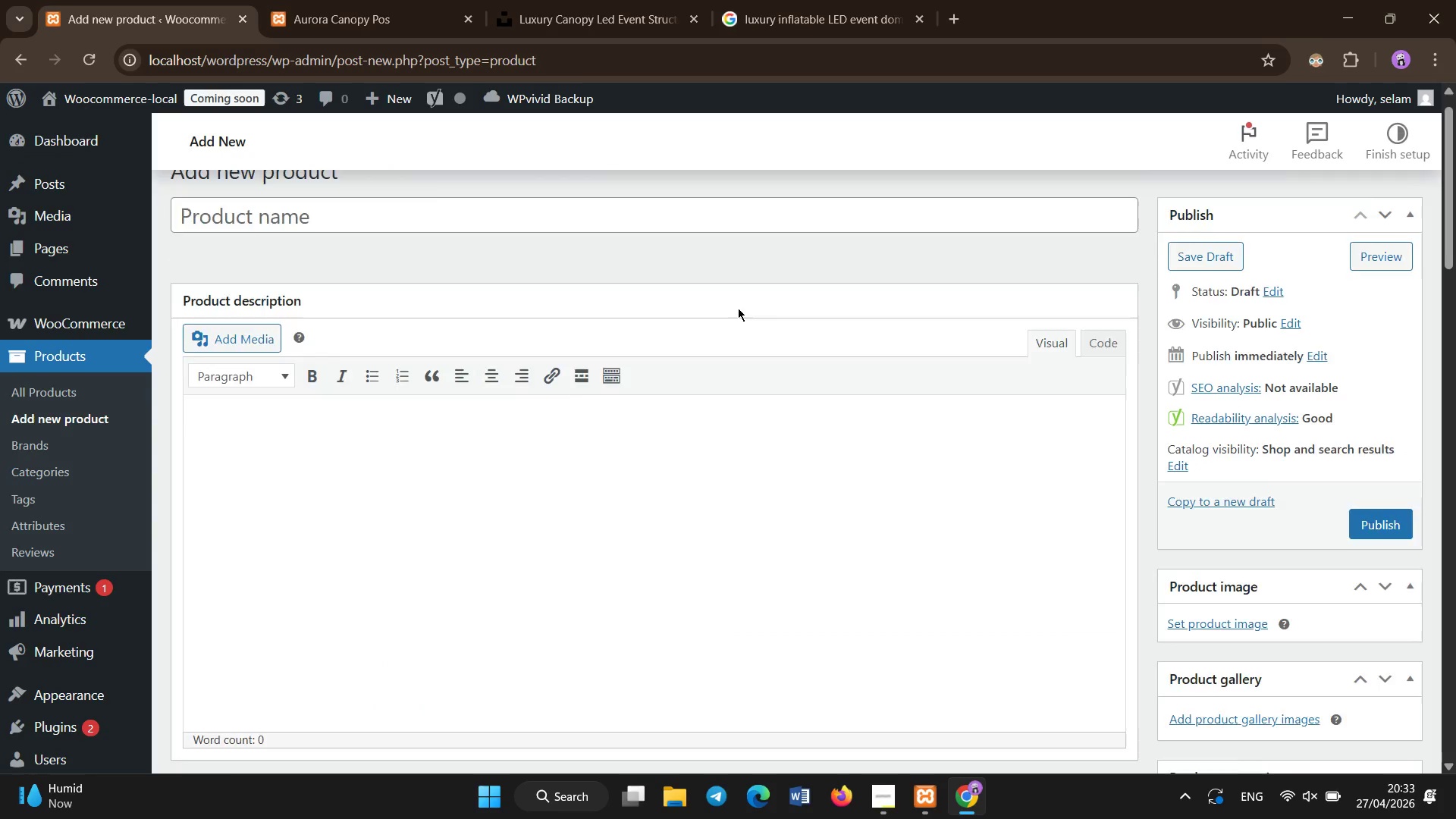 
left_click([1241, 559])
 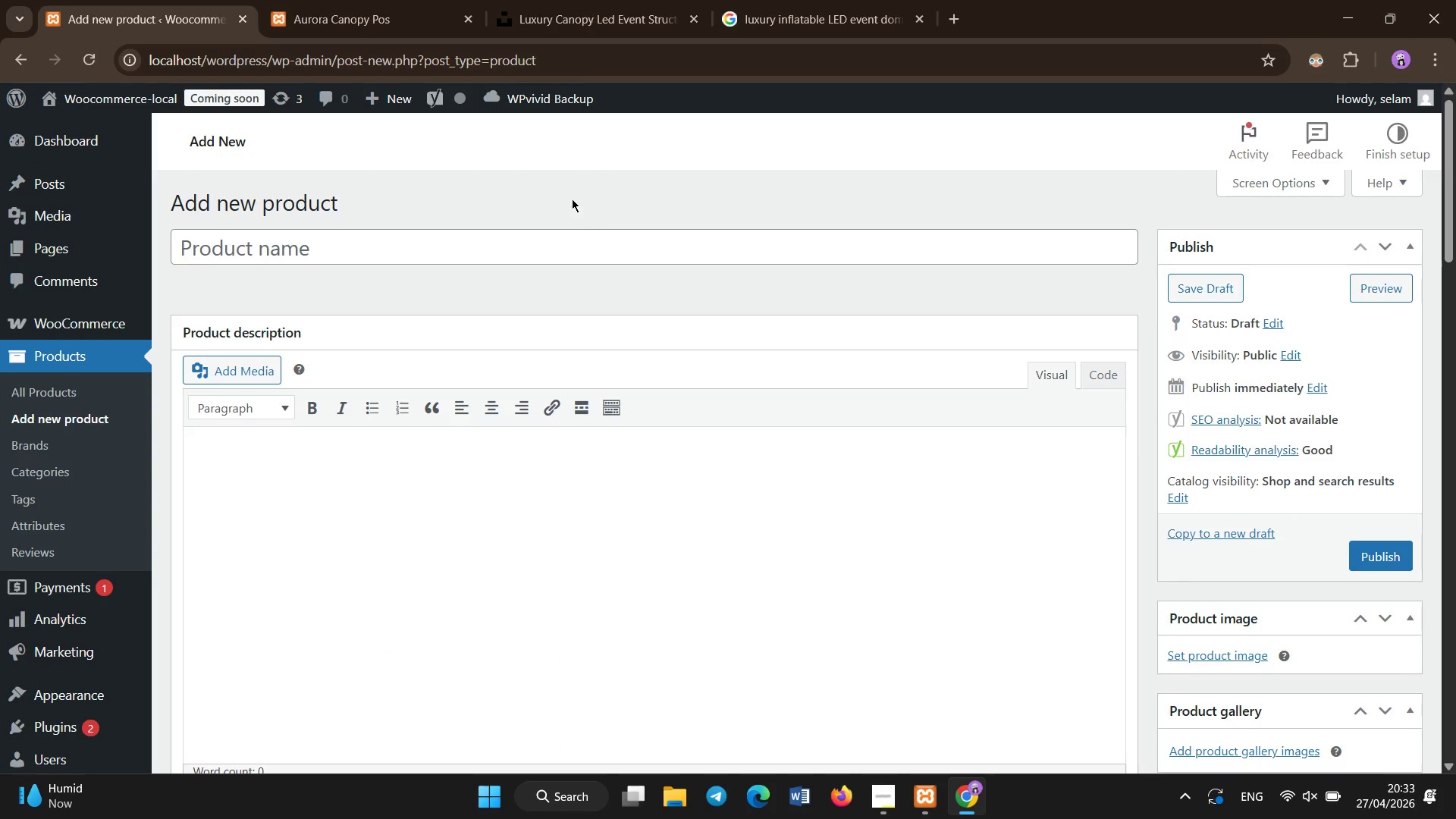 
scroll: coordinate [712, 318], scroll_direction: up, amount: 5.0
 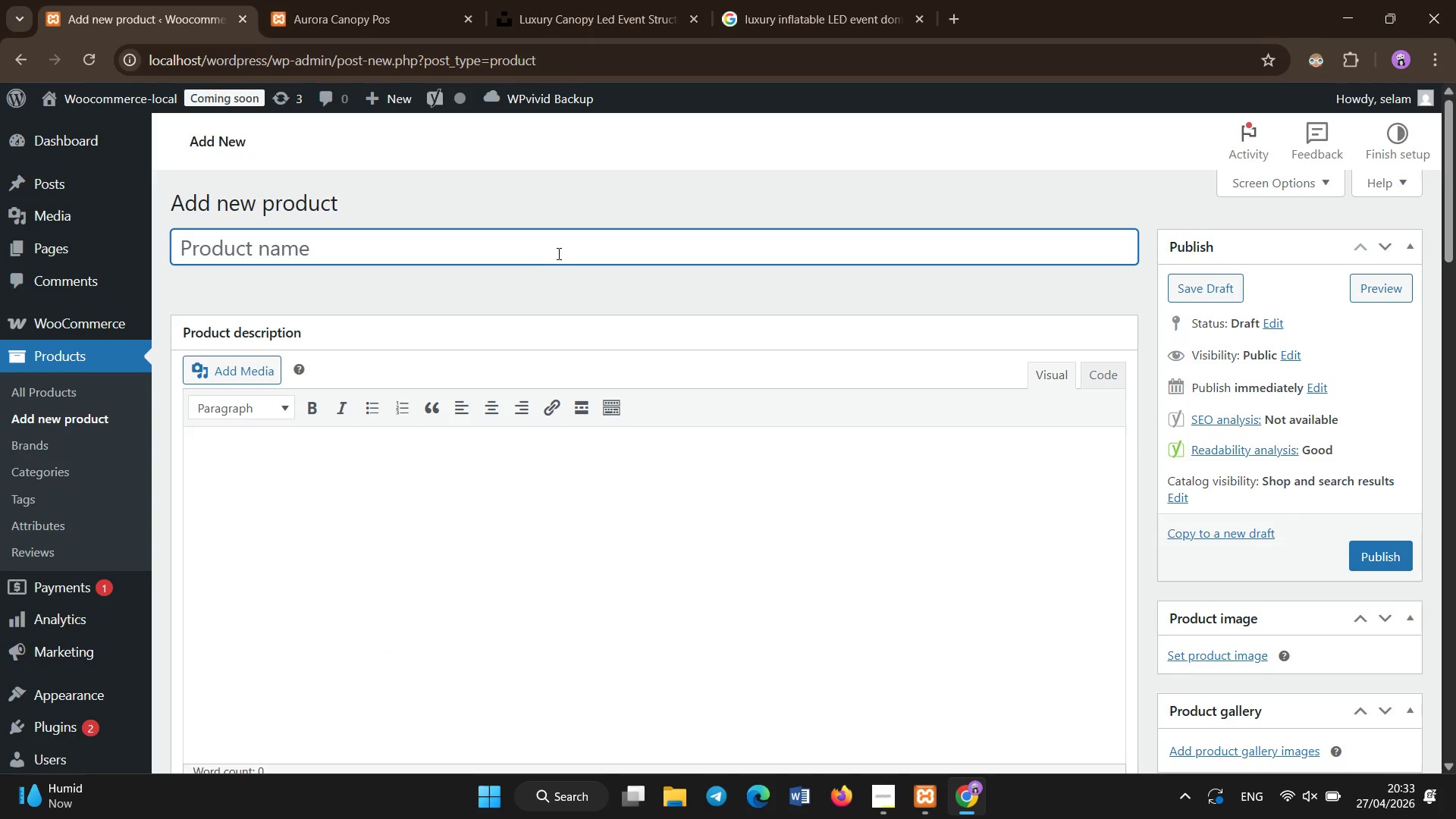 
left_click([559, 254])
 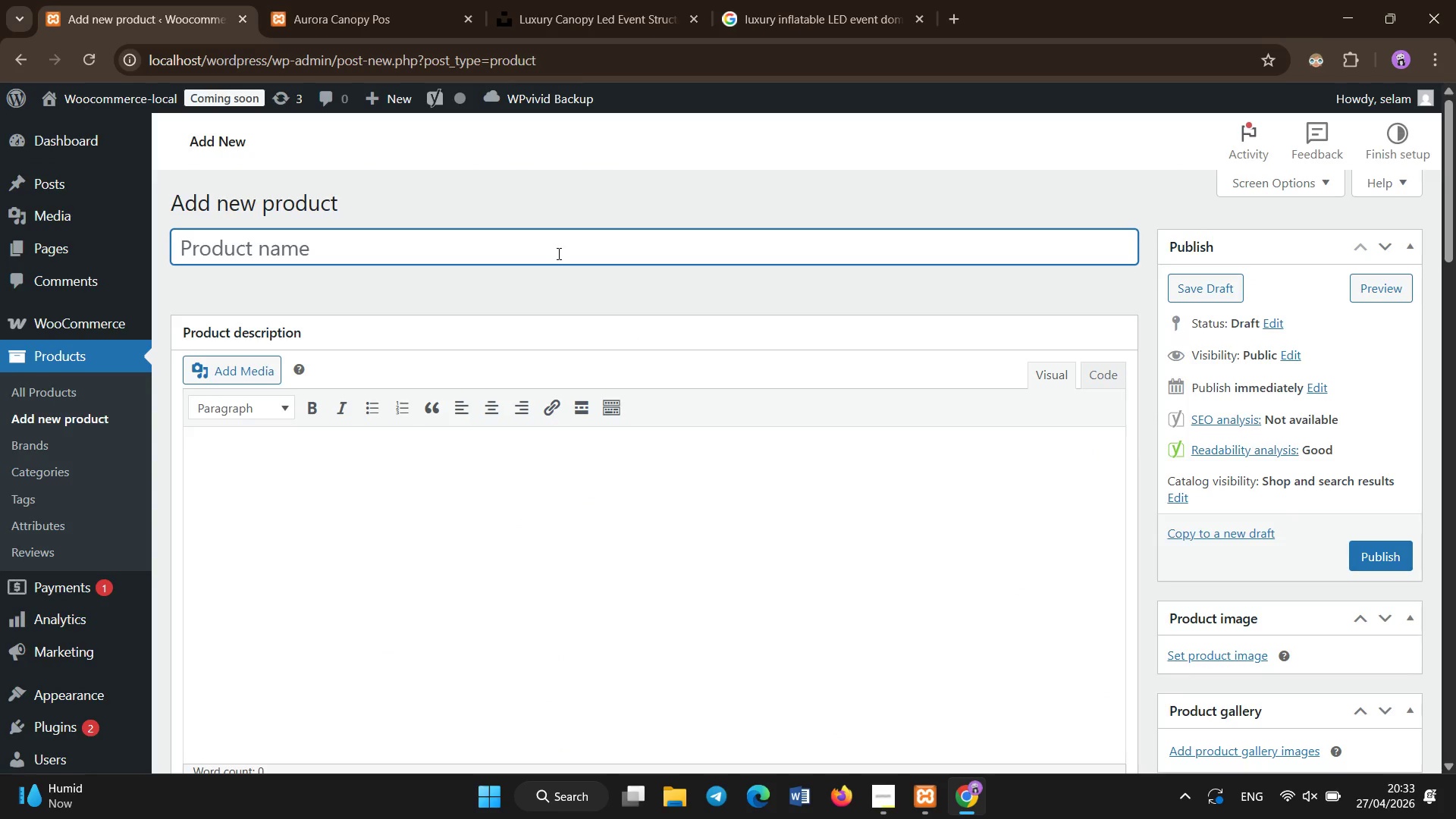 
key(Shift+C)
 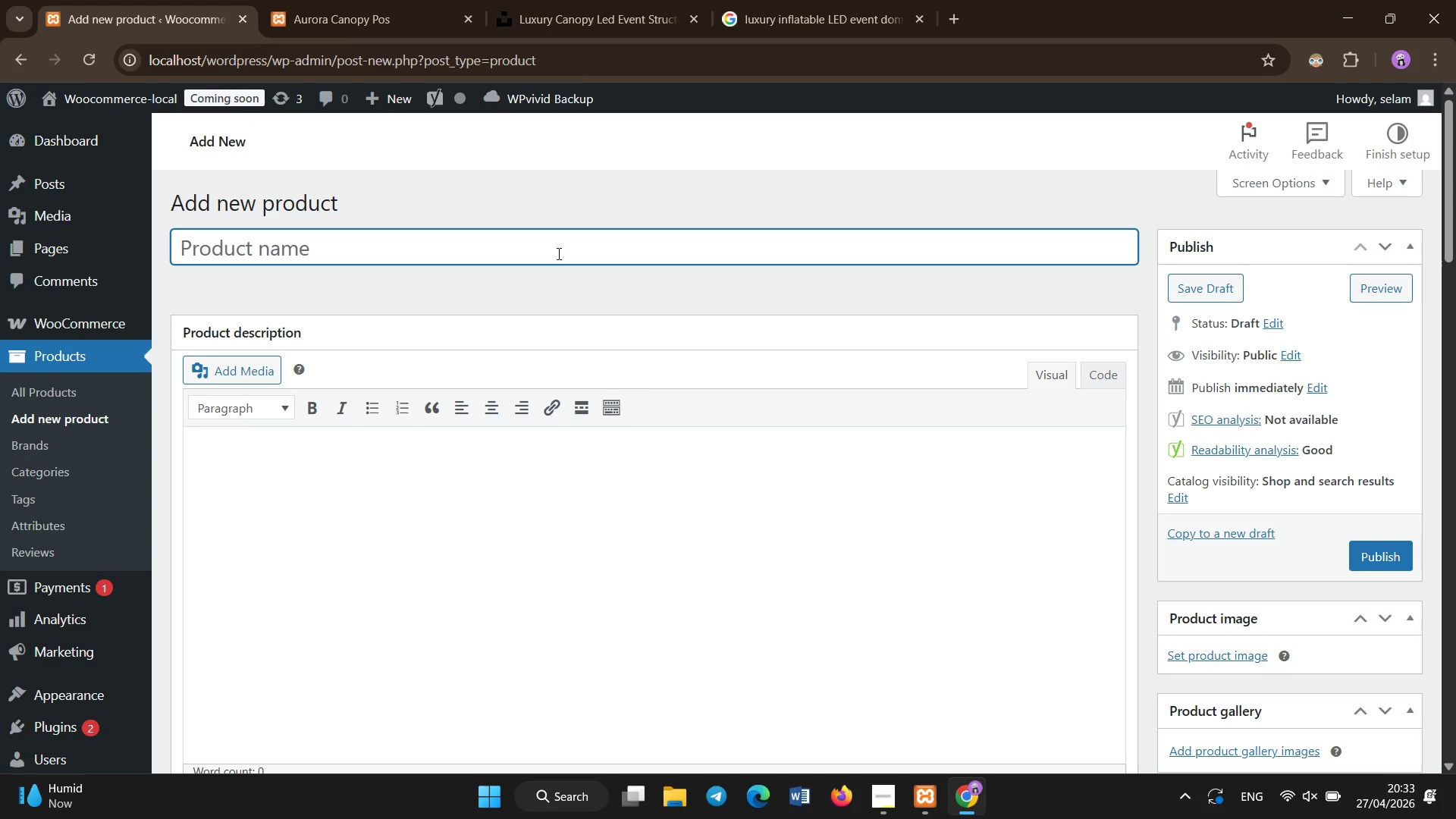 
key(Backspace)
 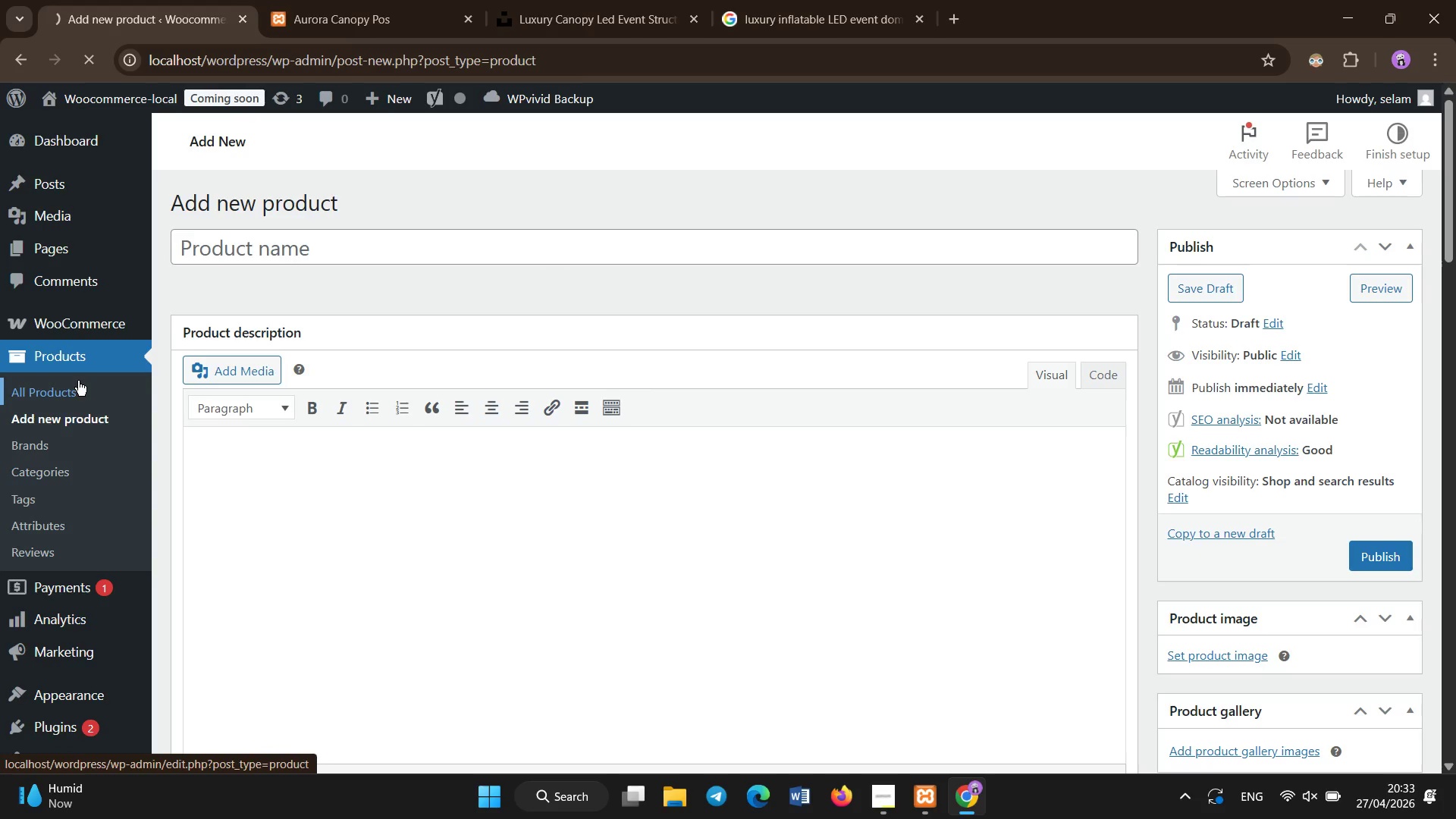 
left_click([78, 381])
 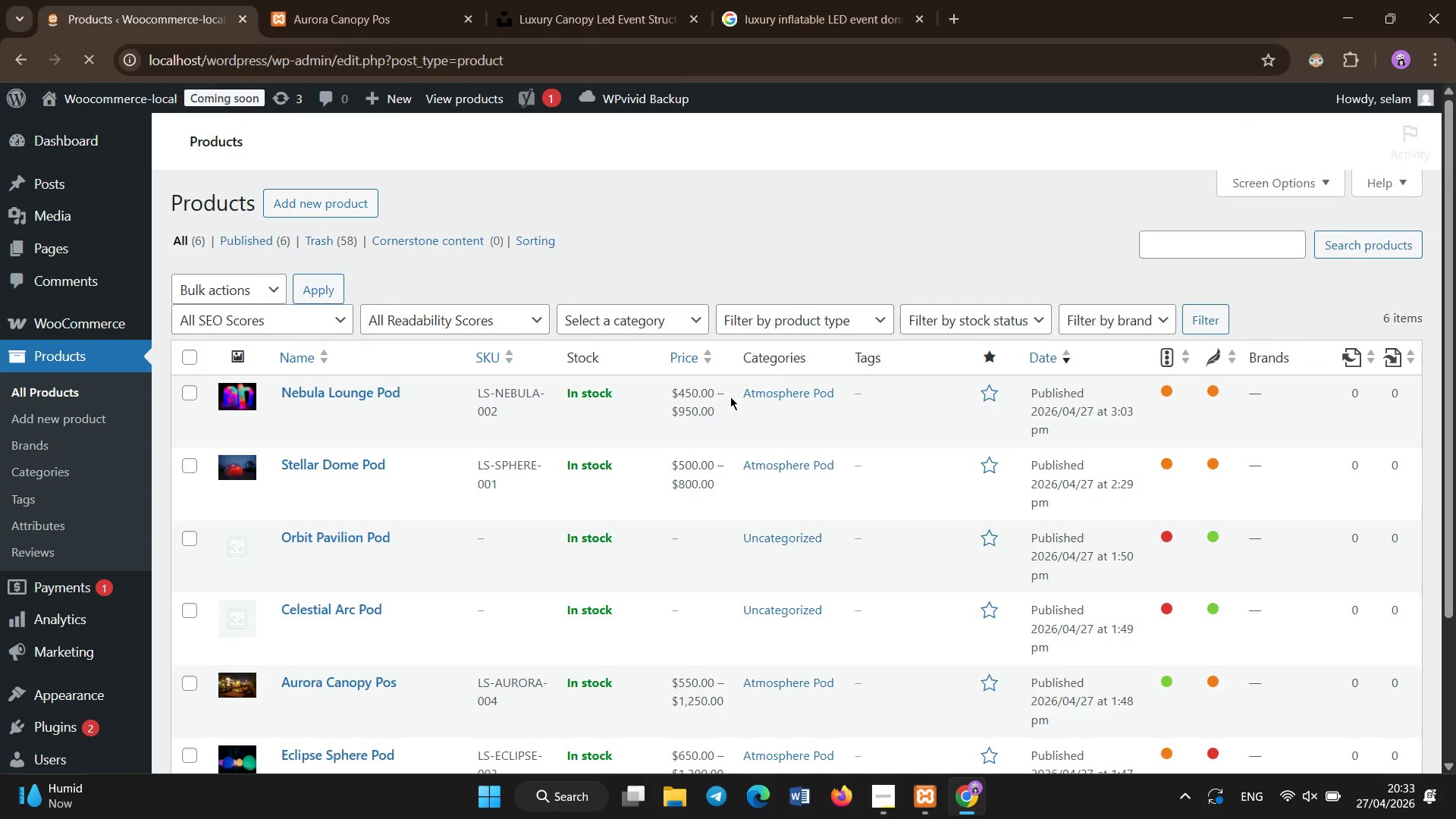 
scroll: coordinate [730, 397], scroll_direction: down, amount: 5.0
 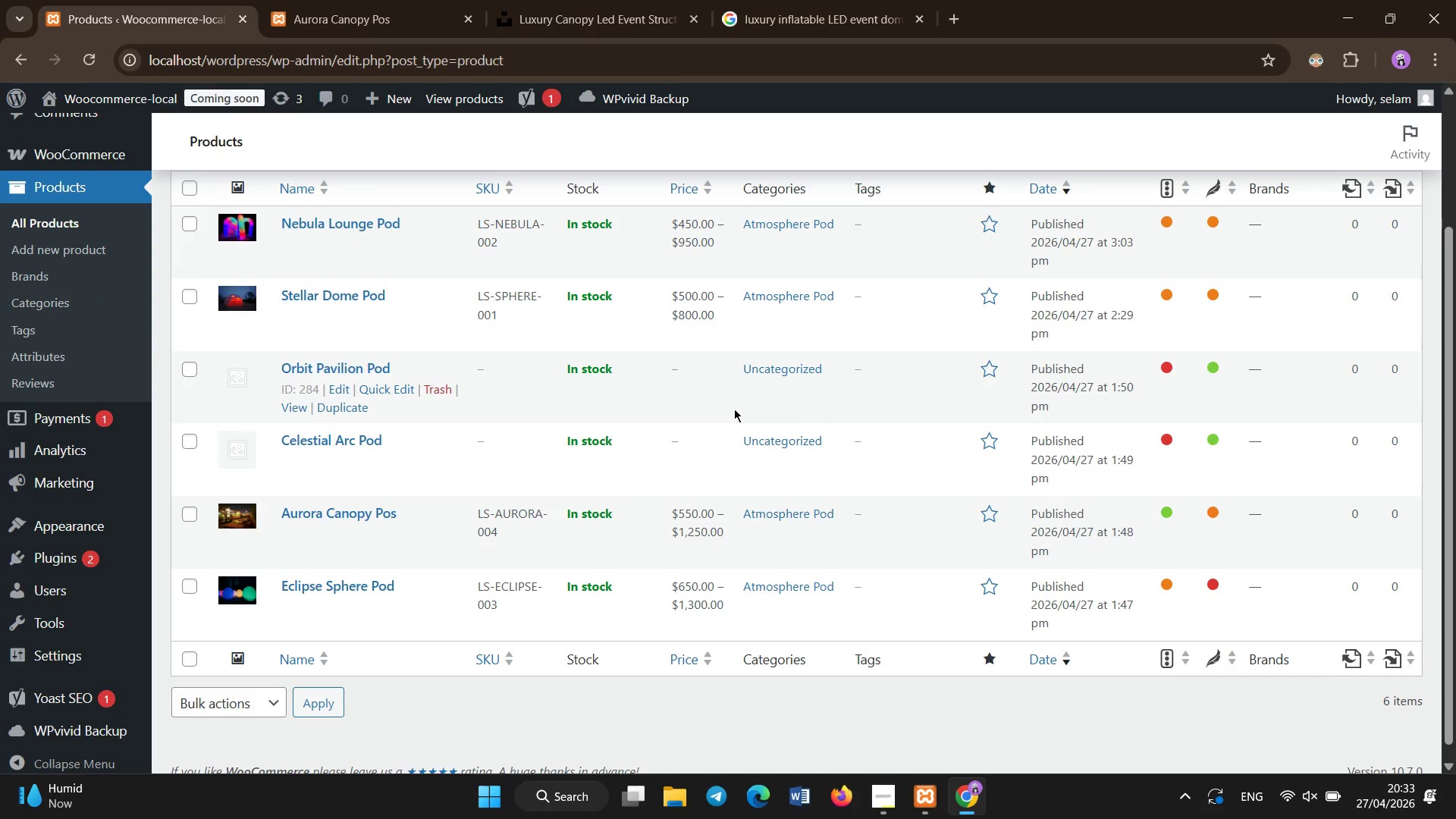 
scroll: coordinate [730, 397], scroll_direction: none, amount: 0.0
 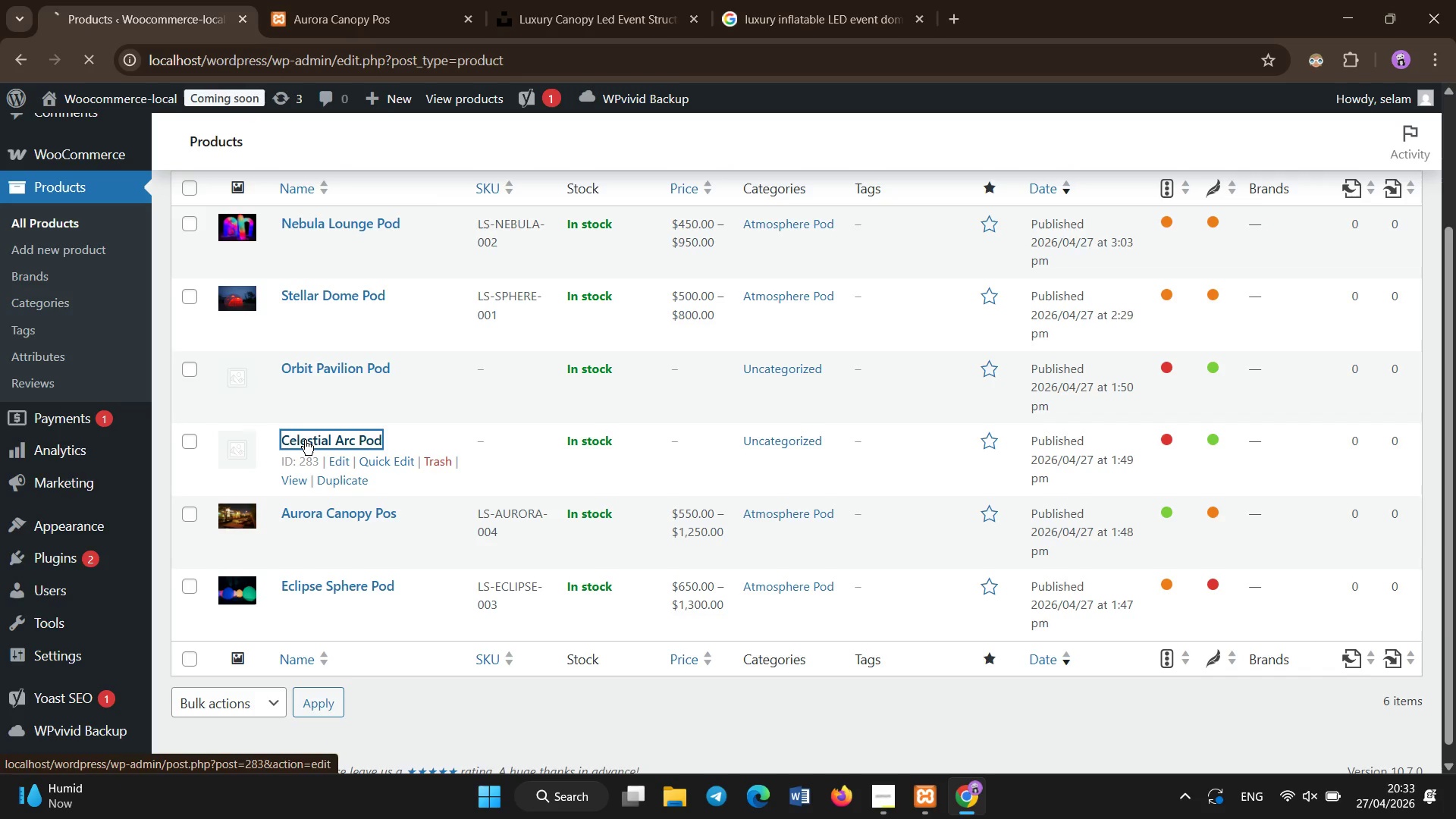 
left_click([305, 440])
 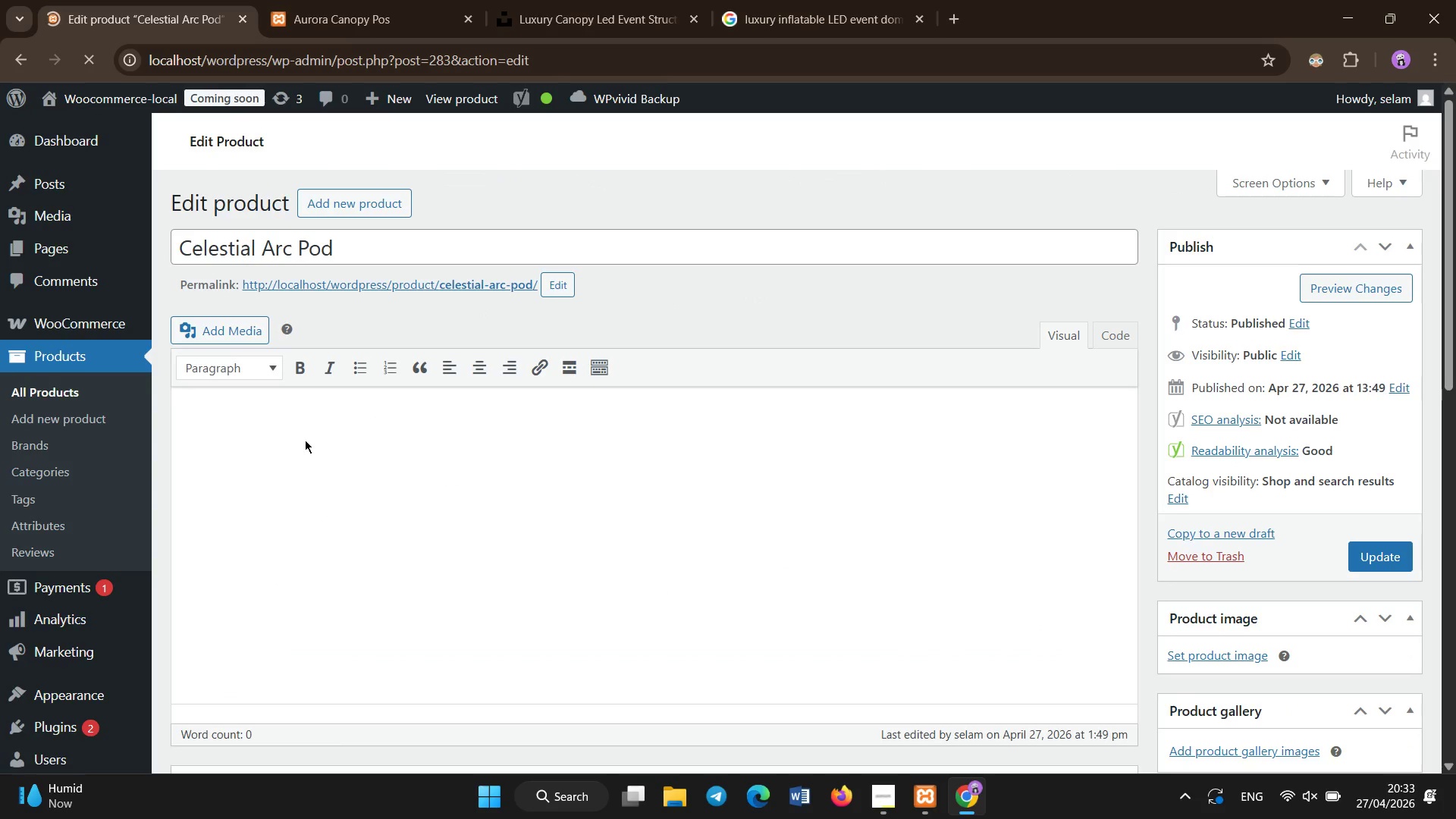 
wait(7.2)
 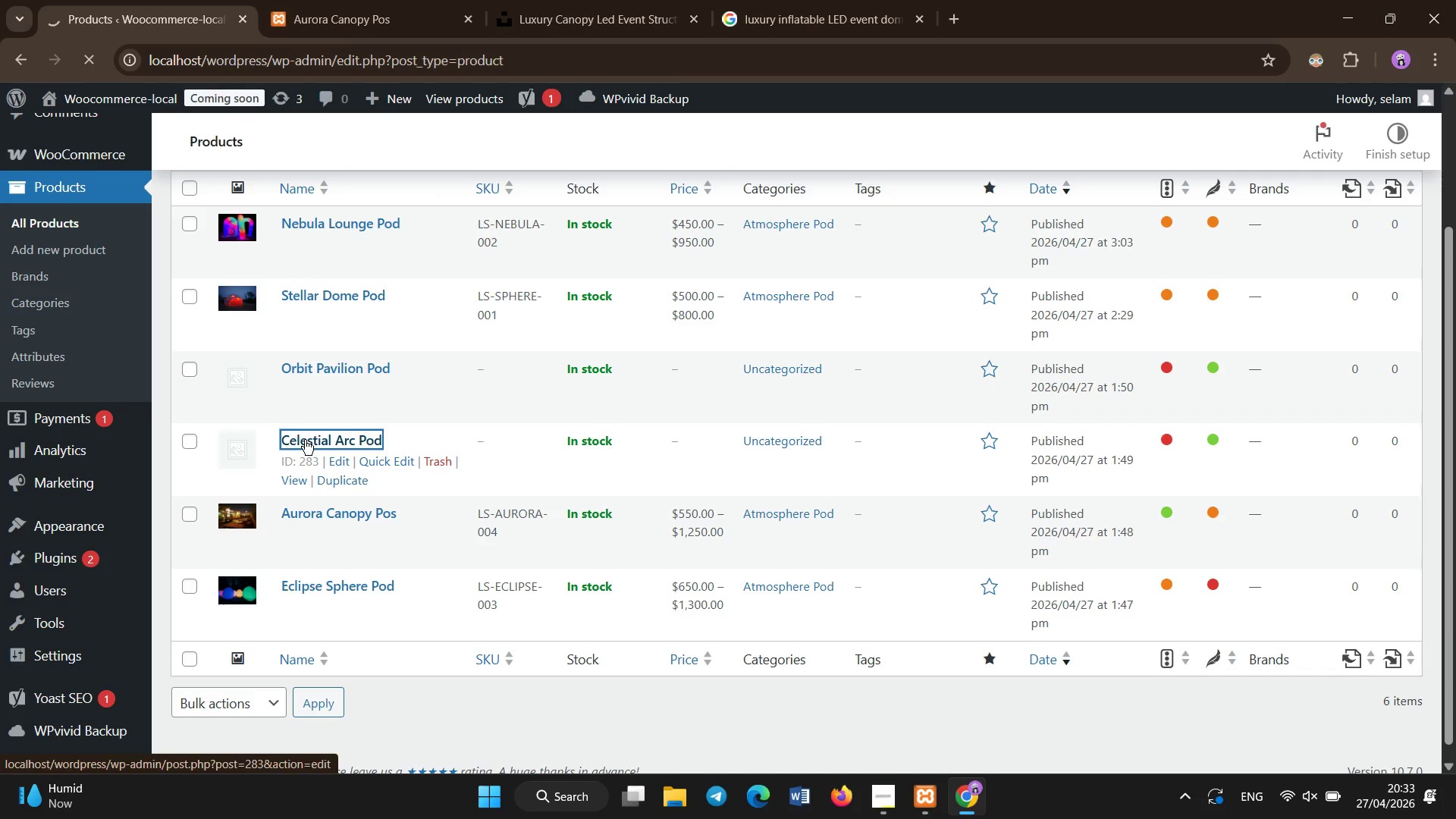 
scroll: coordinate [874, 245], scroll_direction: down, amount: 5.0
 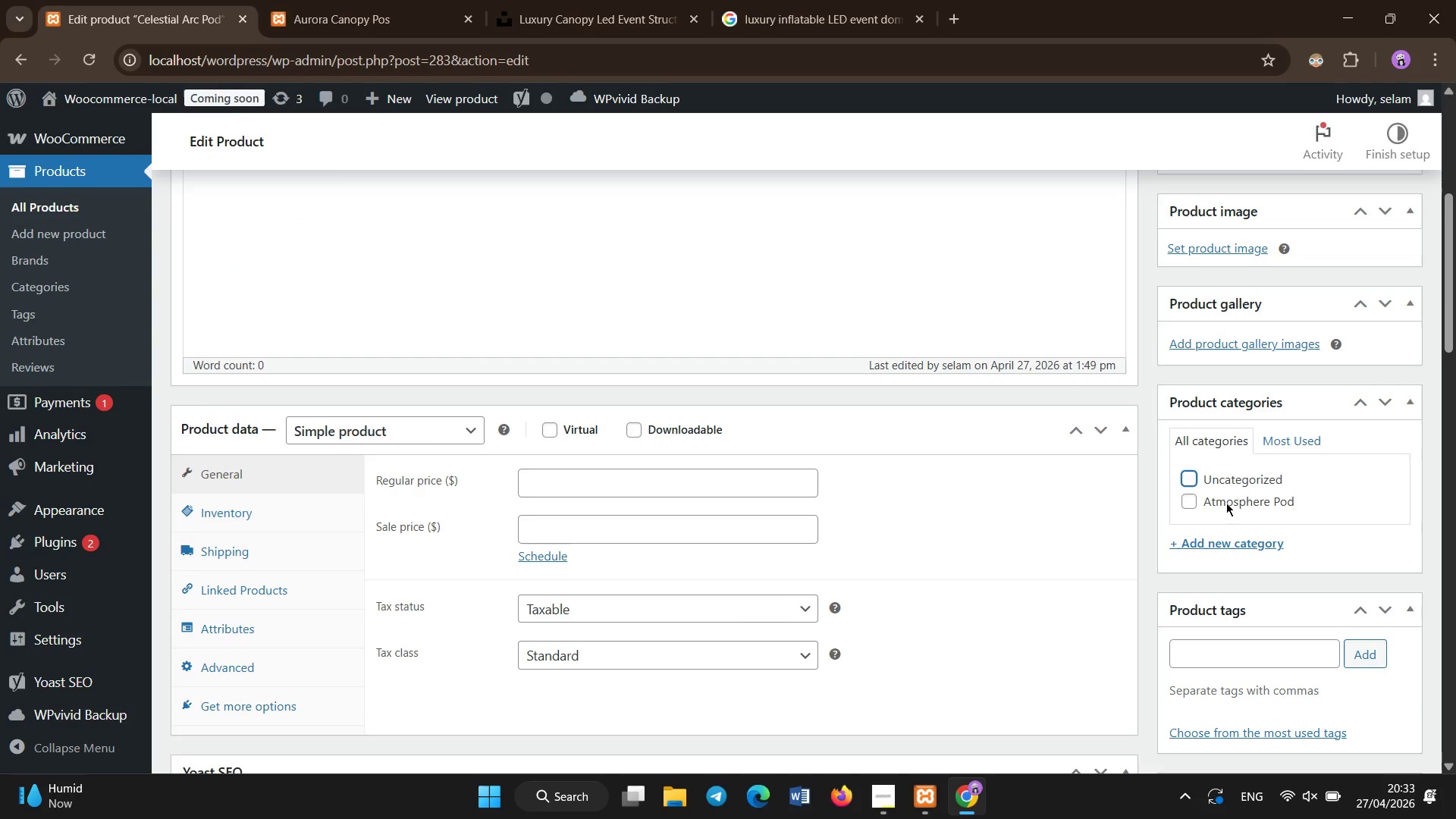 
left_click([1241, 484])
 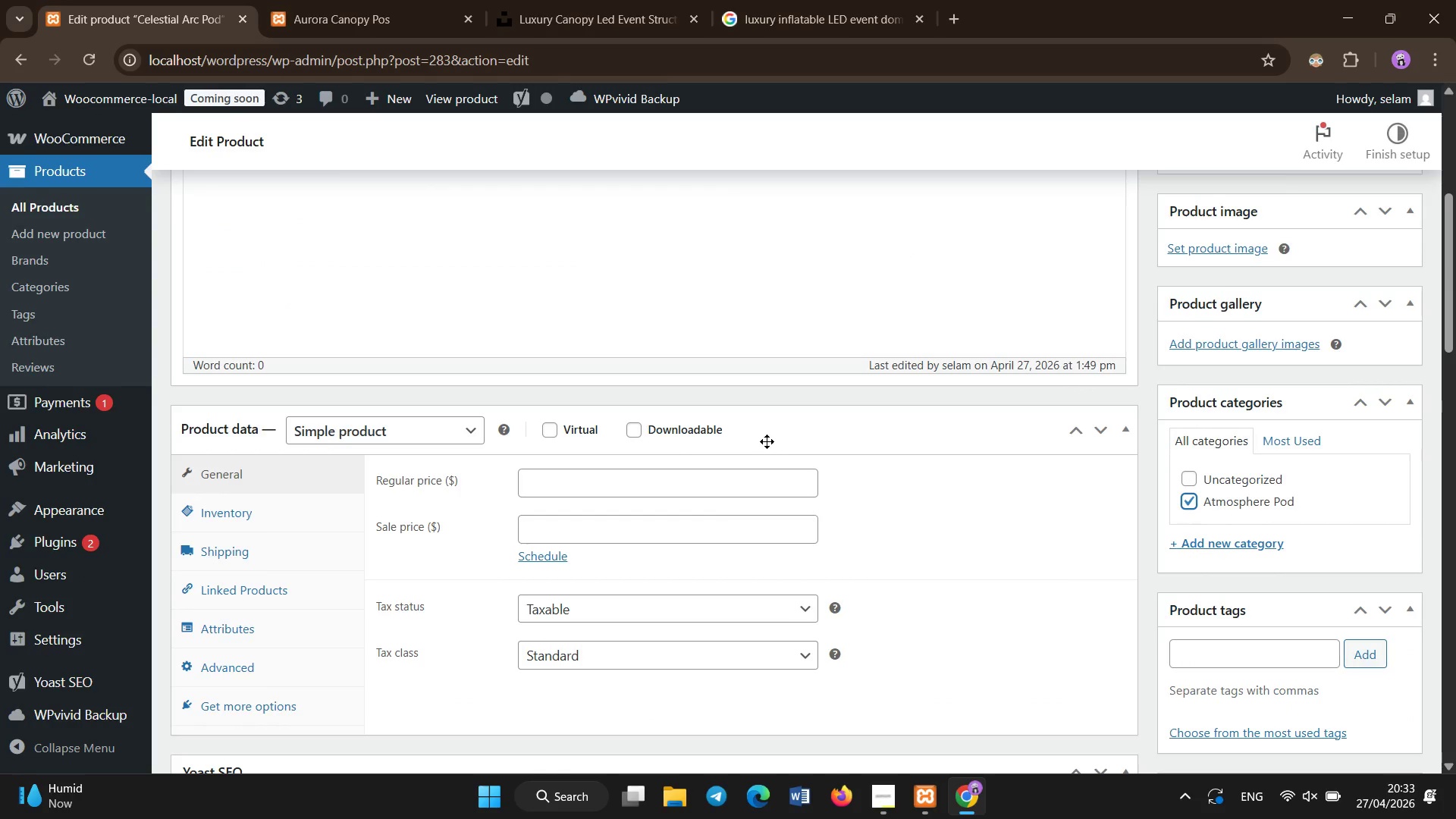 
left_click([1226, 503])
 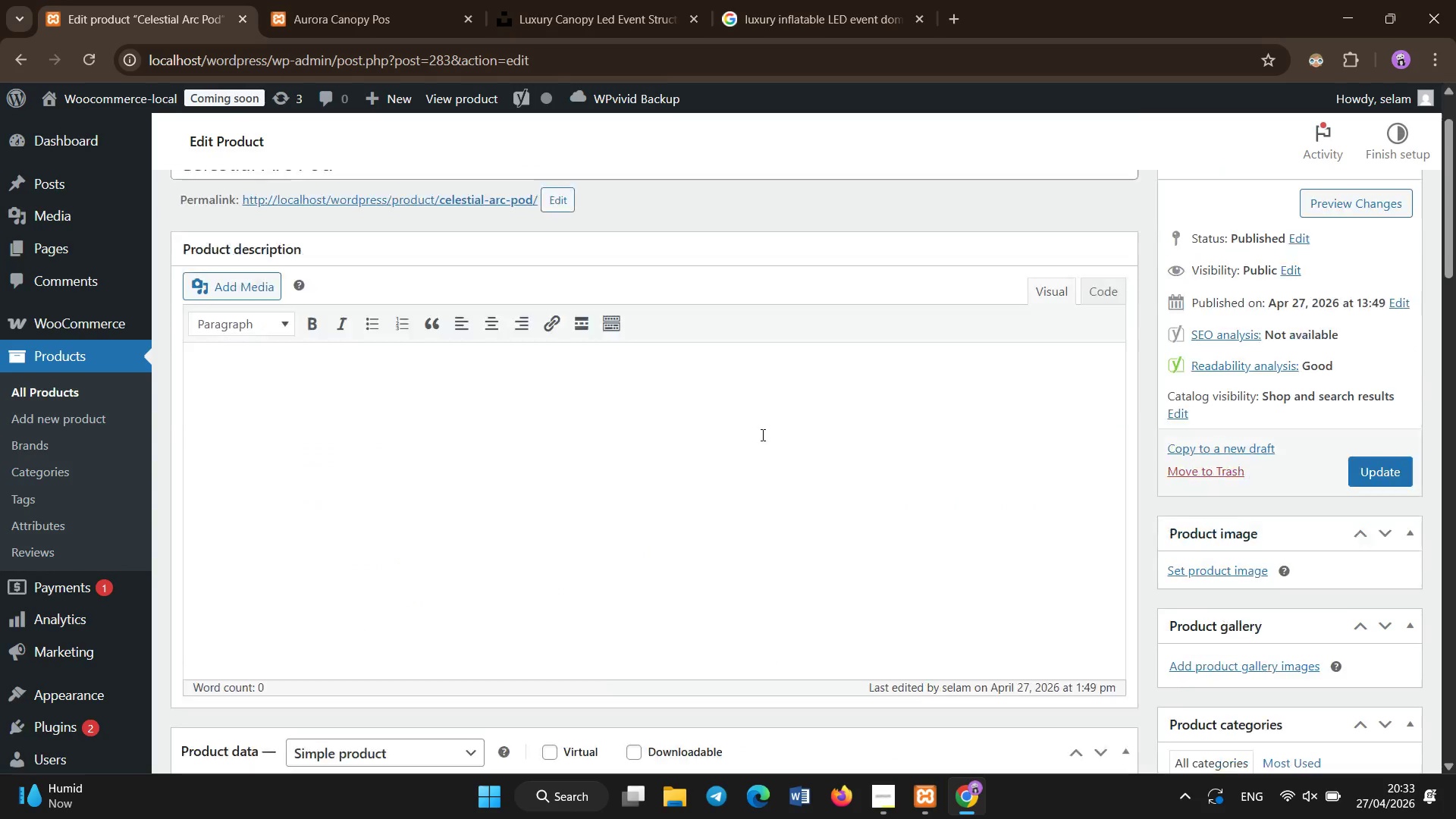 
scroll: coordinate [695, 439], scroll_direction: down, amount: 4.0
 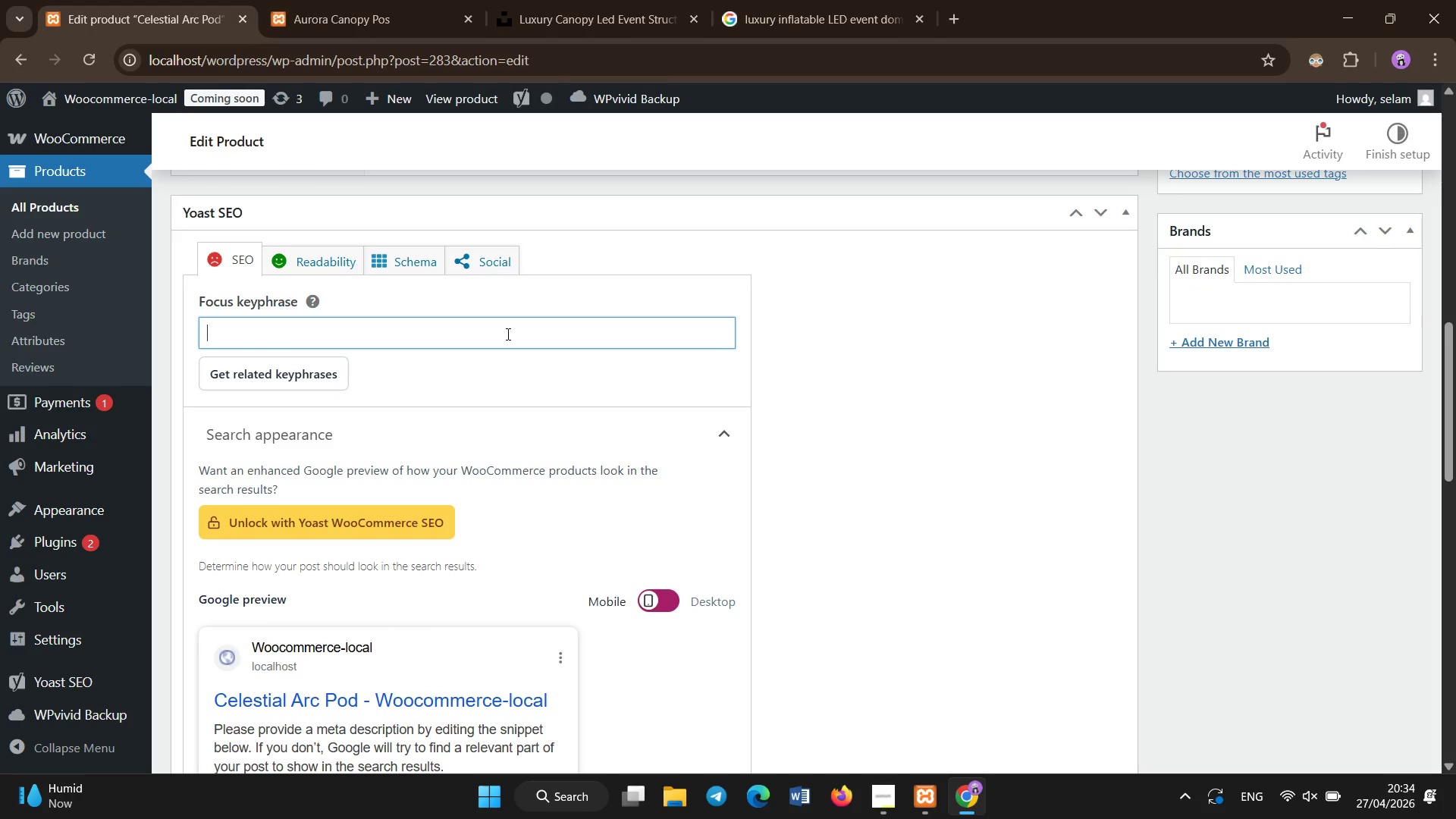 
left_click([513, 337])
 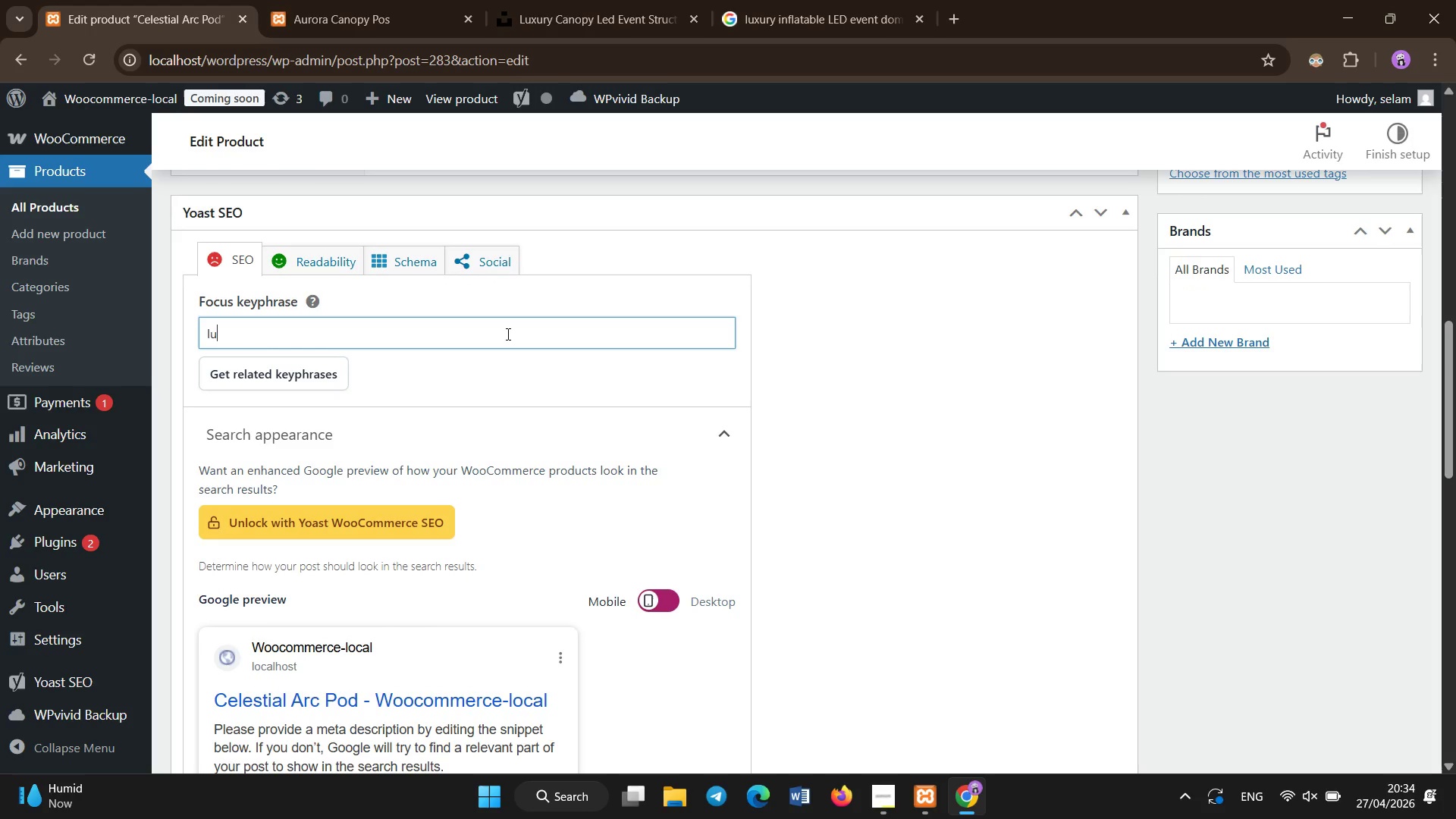 
type(luxury arch pod event rental)
 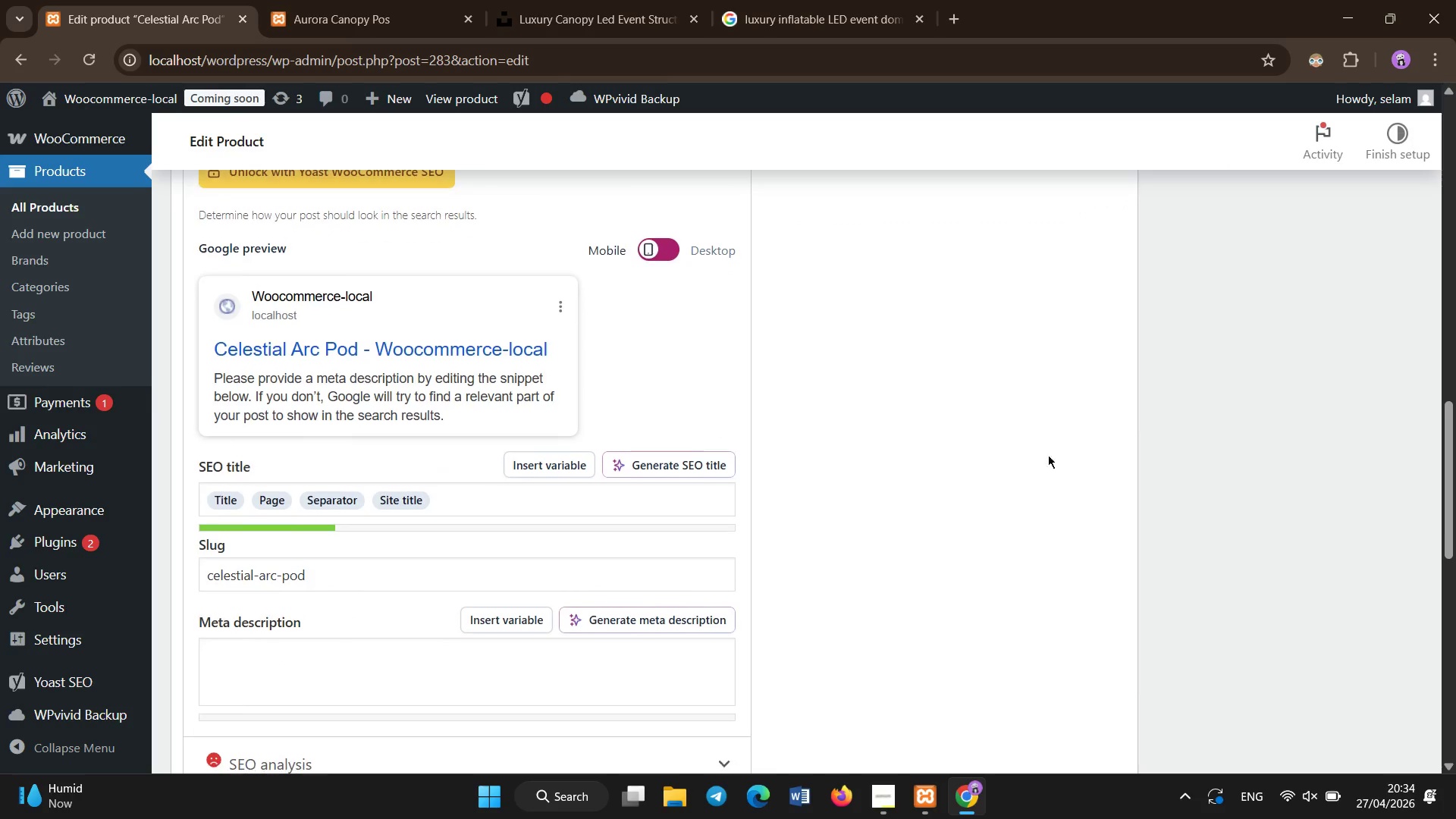 
scroll: coordinate [1455, 629], scroll_direction: down, amount: 4.0
 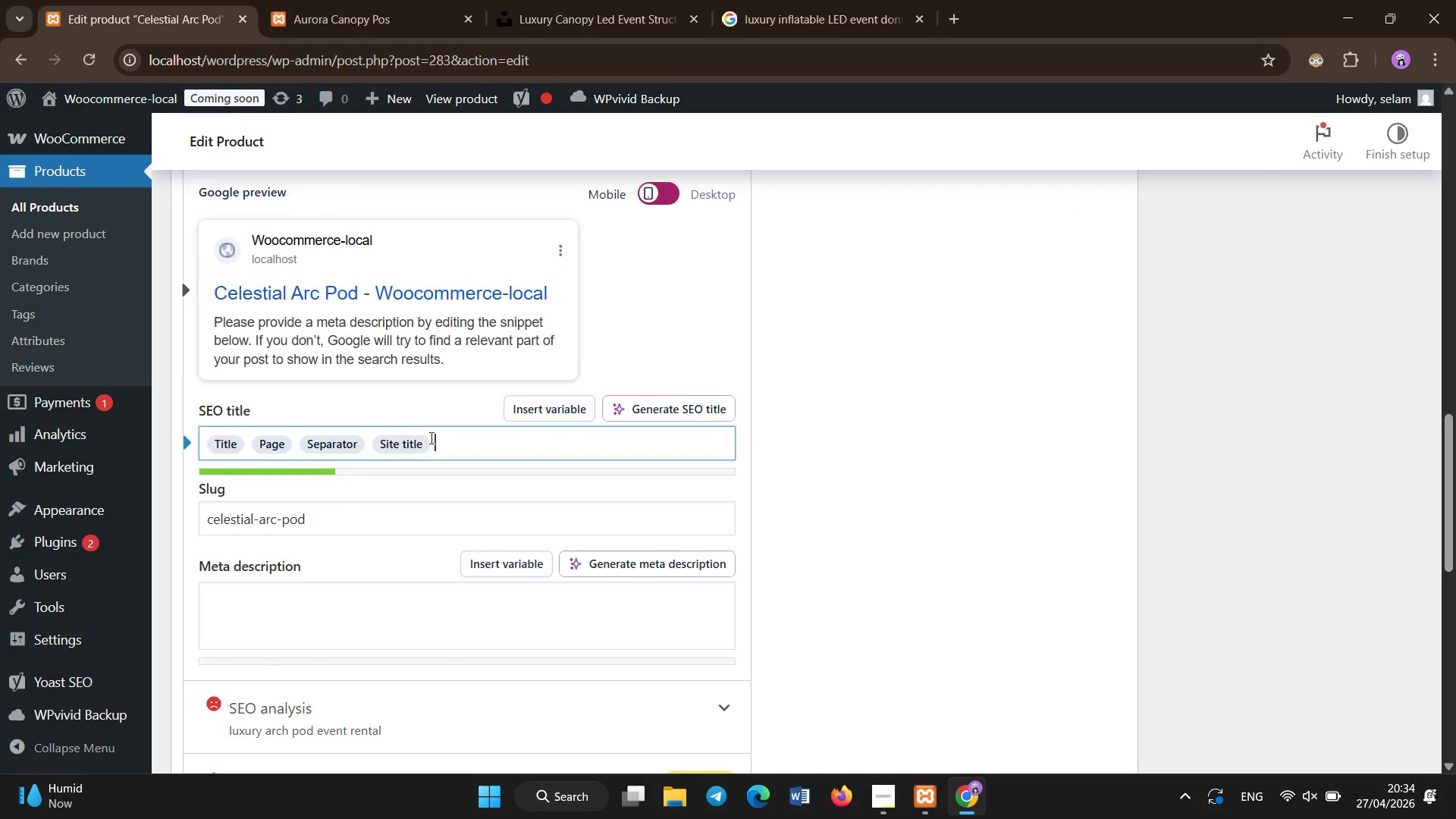 
left_click_drag(start_coordinate=[455, 441], to_coordinate=[293, 431])
 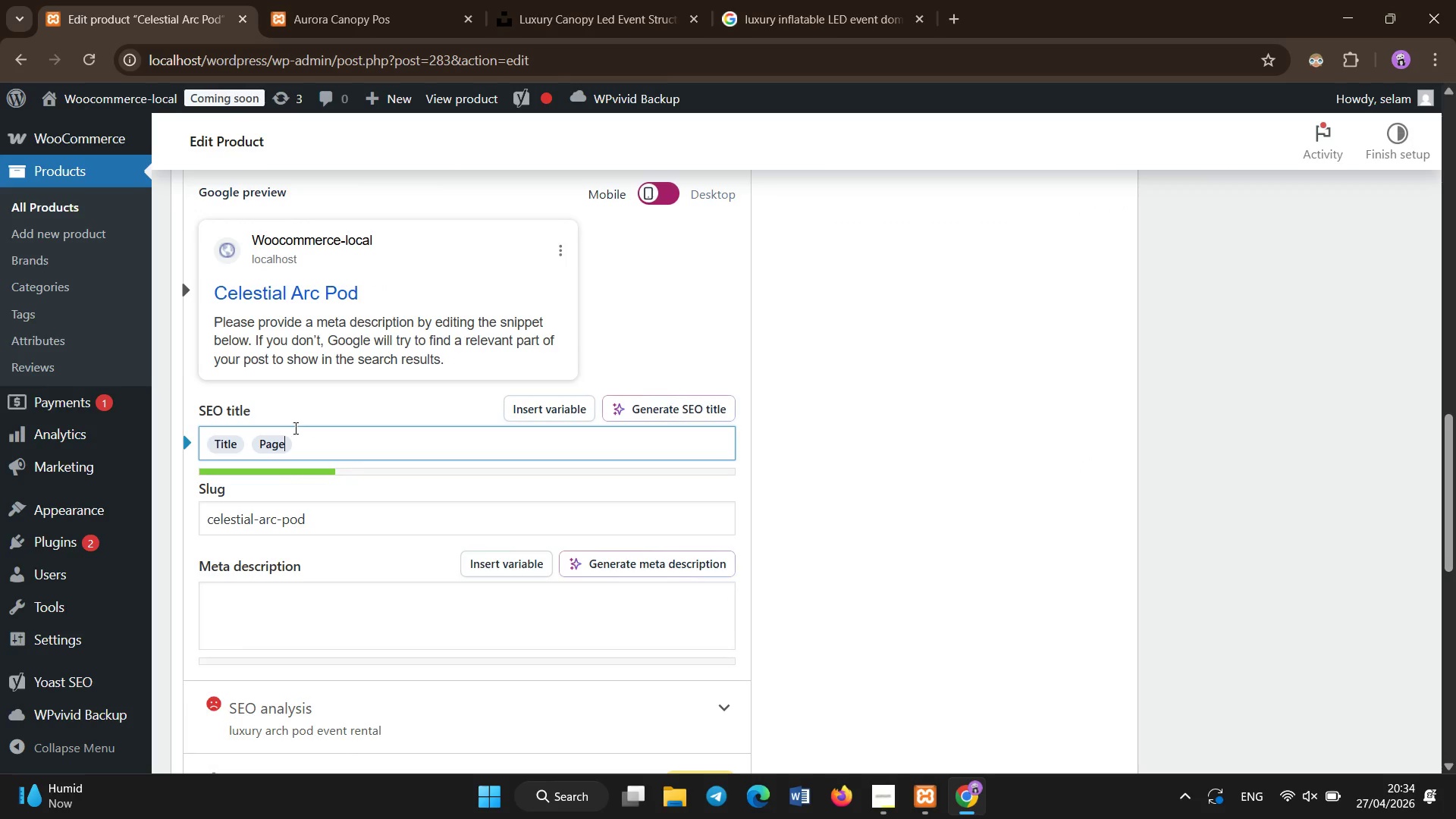 
key(Backspace)
 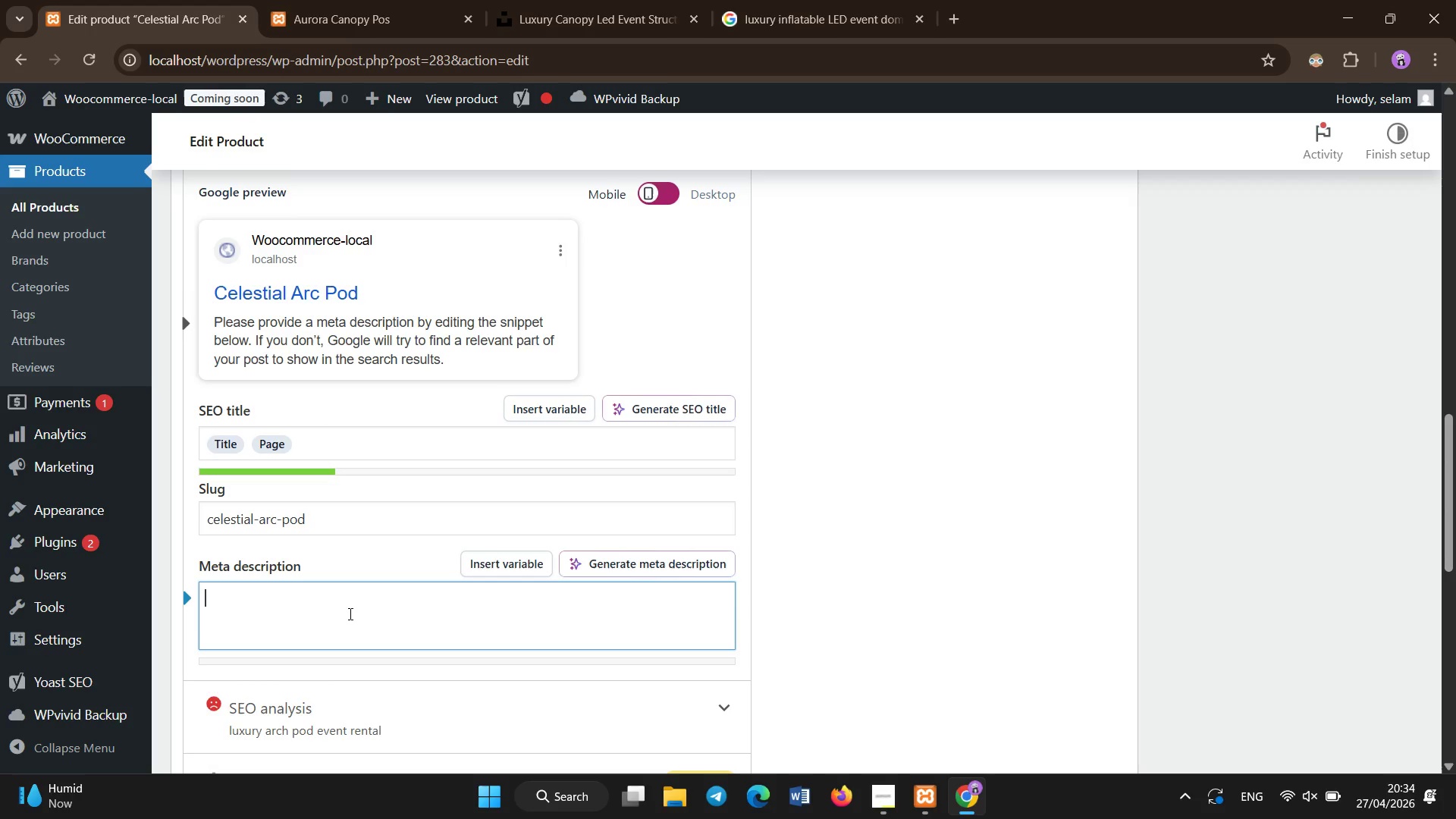 
left_click([350, 613])
 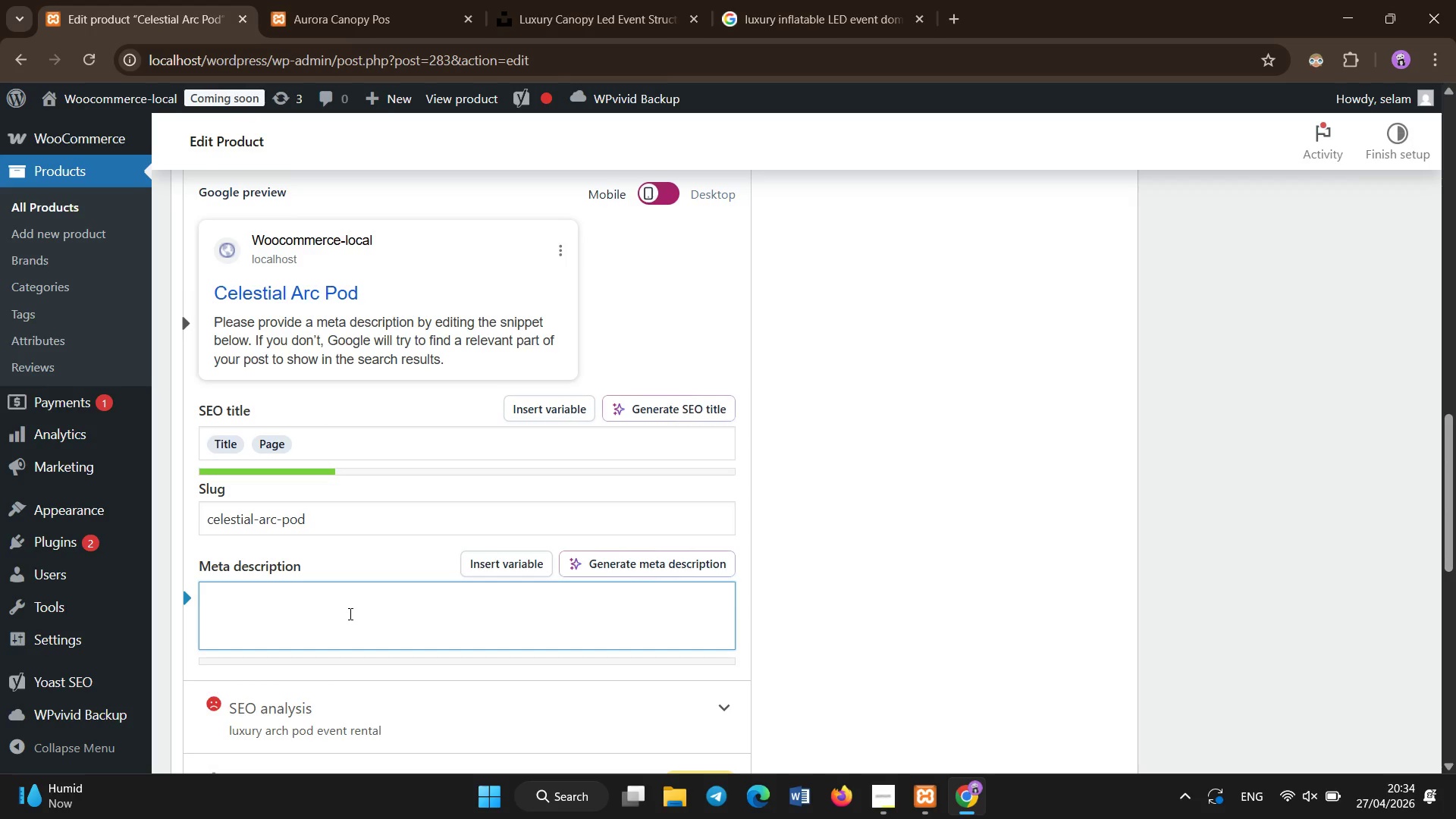 
type(Luxury arch)
key(Backspace)
type( pod for premium event rentals. Elegant LED lounge structure designed for weddings, corporate events, and immersive brans)
key(Backspace)
type(d experic)
key(Backspace)
type(ences.)
 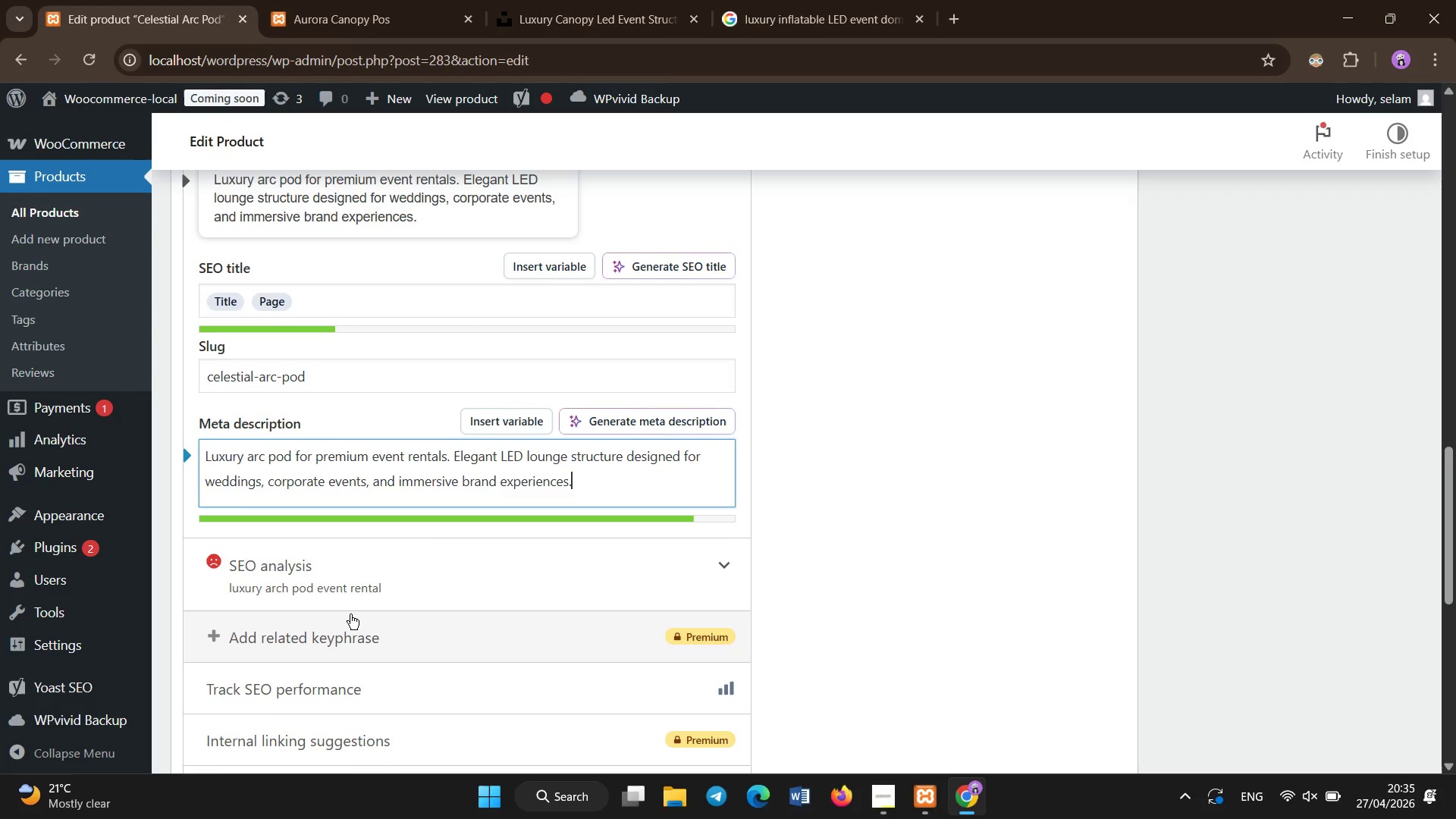 
scroll: coordinate [350, 614], scroll_direction: down, amount: 2.0
 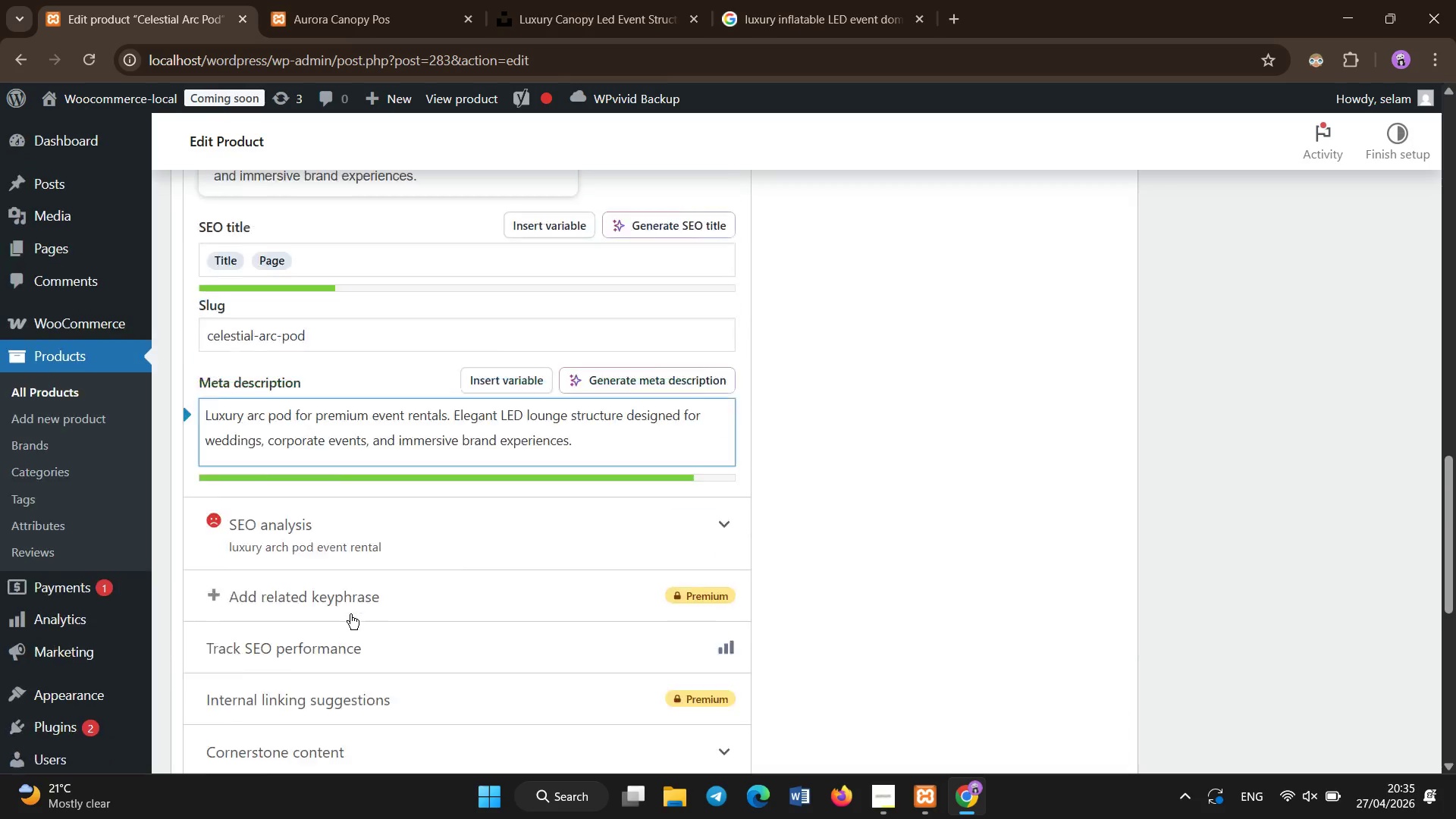 
scroll: coordinate [350, 614], scroll_direction: up, amount: 17.0
 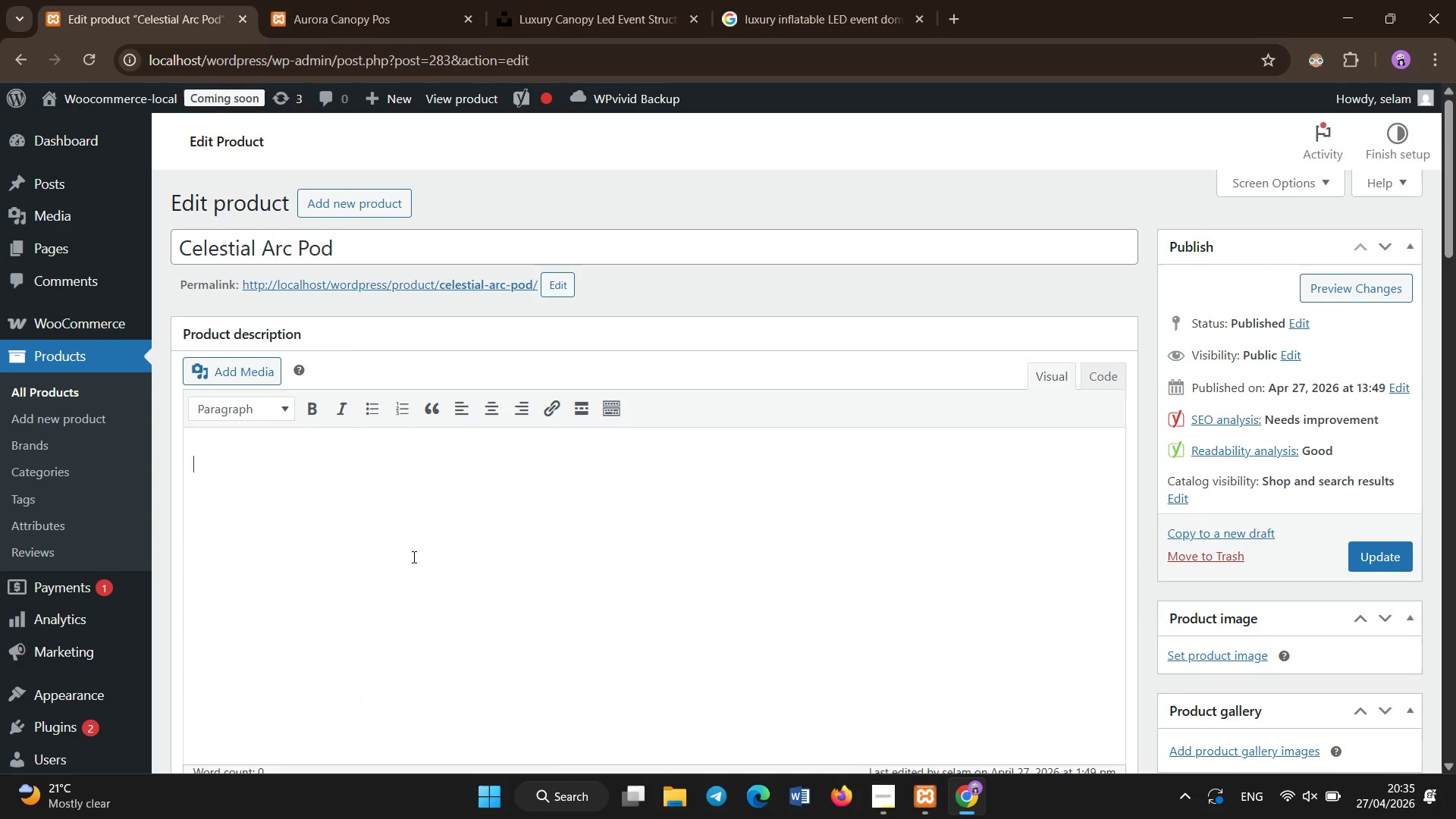 
left_click([414, 557])
 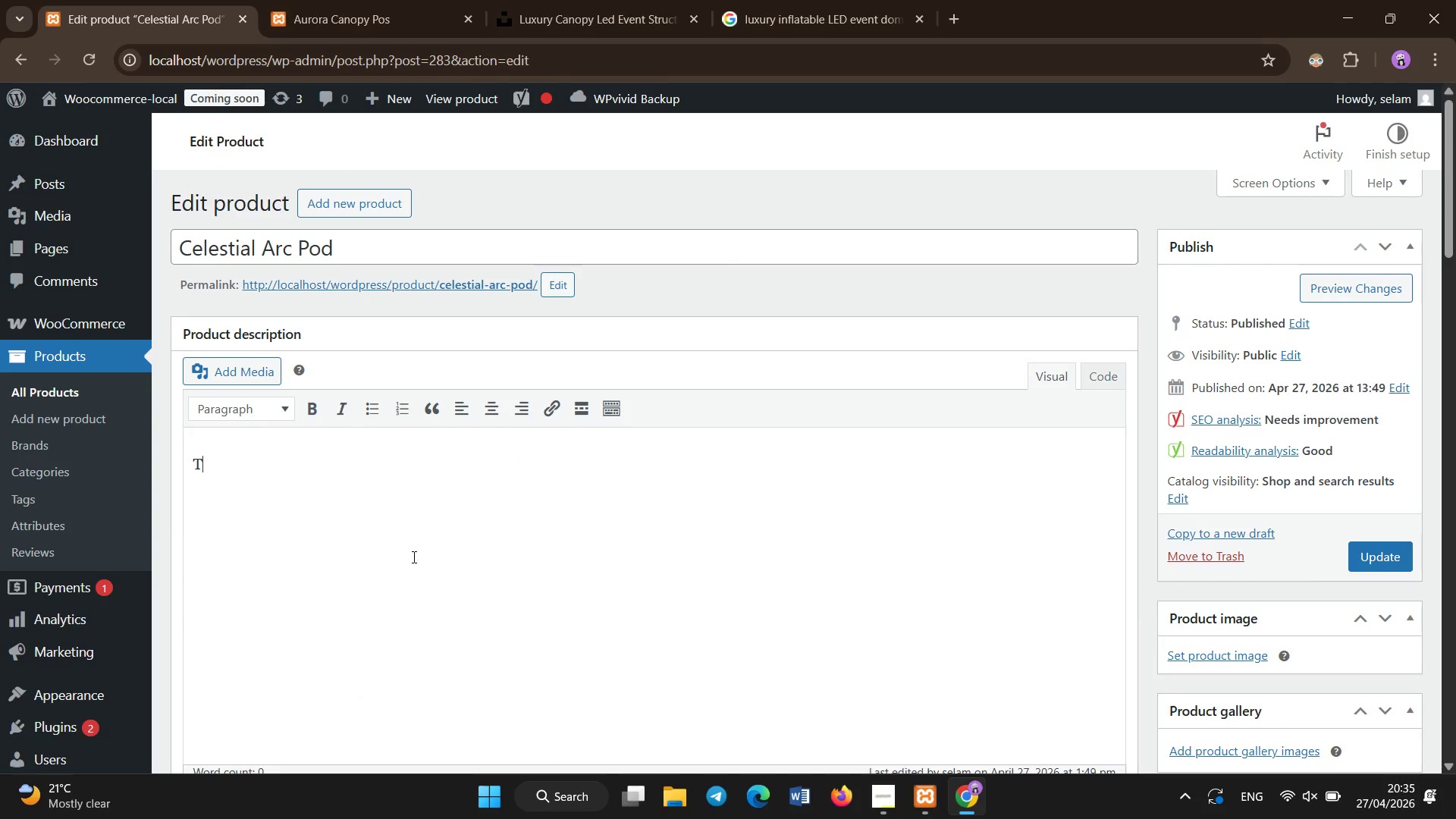 
type(The c)
key(Backspace)
type(Clestial A)
key(Backspace)
key(Backspace)
key(Backspace)
key(Backspace)
key(Backspace)
key(Backspace)
key(Backspace)
key(Backspace)
key(Backspace)
type(elestial Arc Pod is a sculptural and architecturally inspiresd)
key(Backspace)
key(Backspace)
type(d installation within the Stellar c)
key(Backspace)
type(Collection, designed to bring to )
key(Backspace)
key(Backspace)
key(Backspace)
key(Backspace)
type( a sense of elegance , flow )
key(Backspace)
type(, and directional energy to luxury event environments, )
key(Backspace)
key(Backspace)
type(. As a luxury arc pod event rental, it introduces a distinctive curved form that naturally gi)
key(Backspace)
type(uides guest movemnt whi)
key(Backspace)
key(Backspace)
key(Backspace)
key(Backspace)
key(Backspace)
key(Backspace)
key(Backspace)
key(Backspace)
key(Backspace)
type(vement while creating visualll)
key(Backspace)
type(y engaing)
key(Backspace)
key(Backspace)
key(Backspace)
key(Backspace)
type(aging lounge spaces )
key(Backspace)
type(. Its open )
key(Backspace)
type(-arch design)
 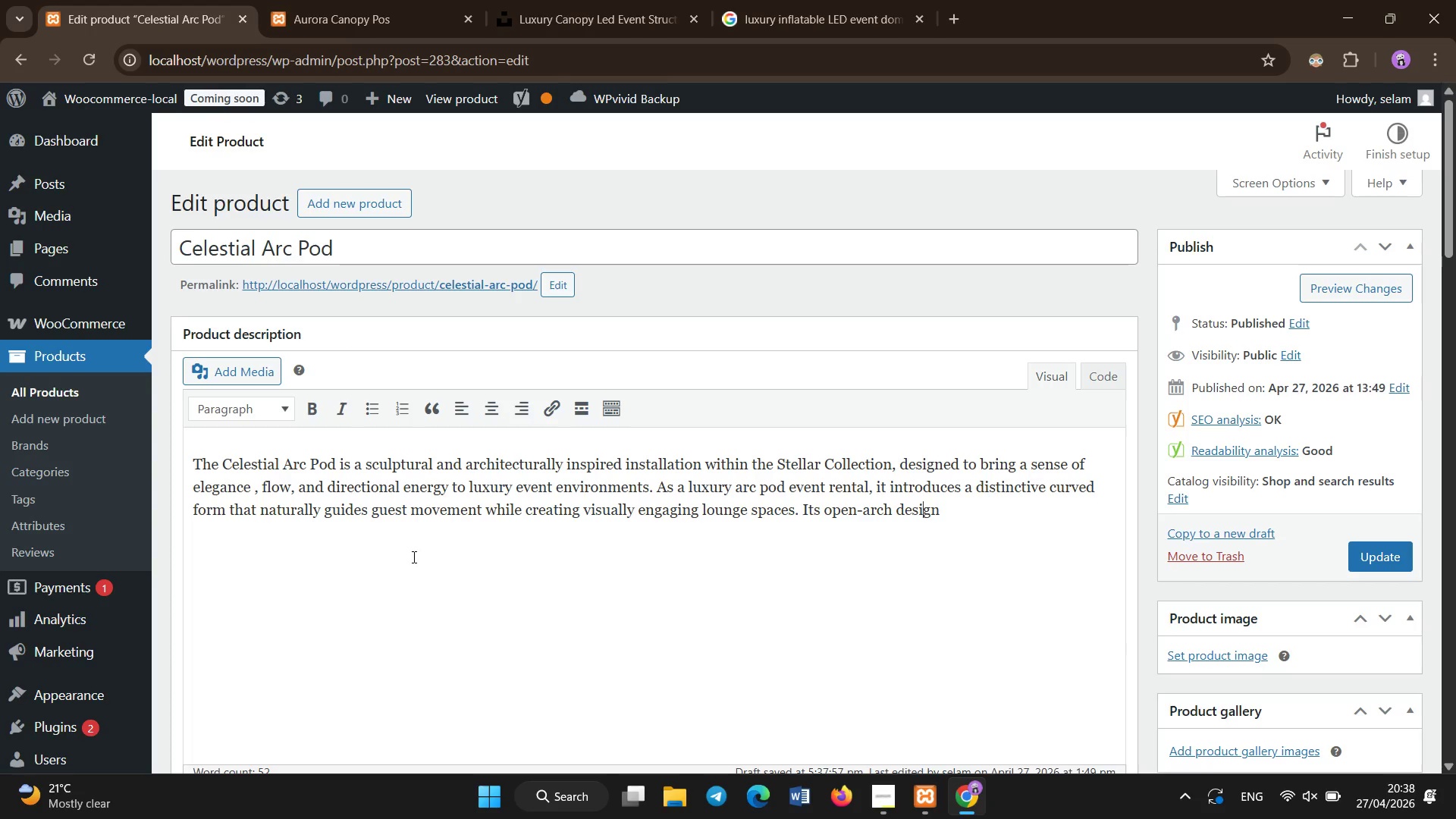 
key(ArrowLeft)
 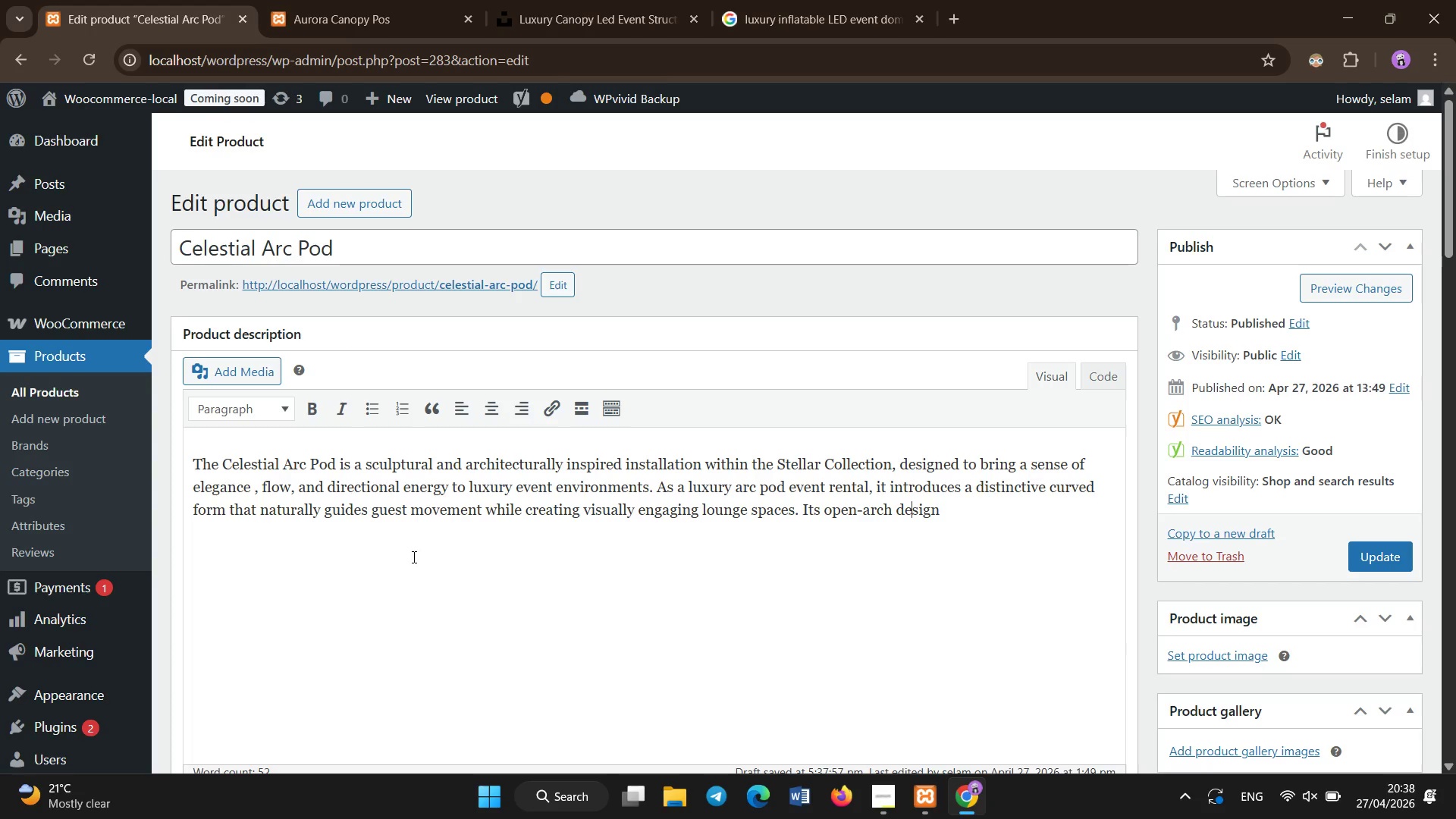 
key(ArrowLeft)
 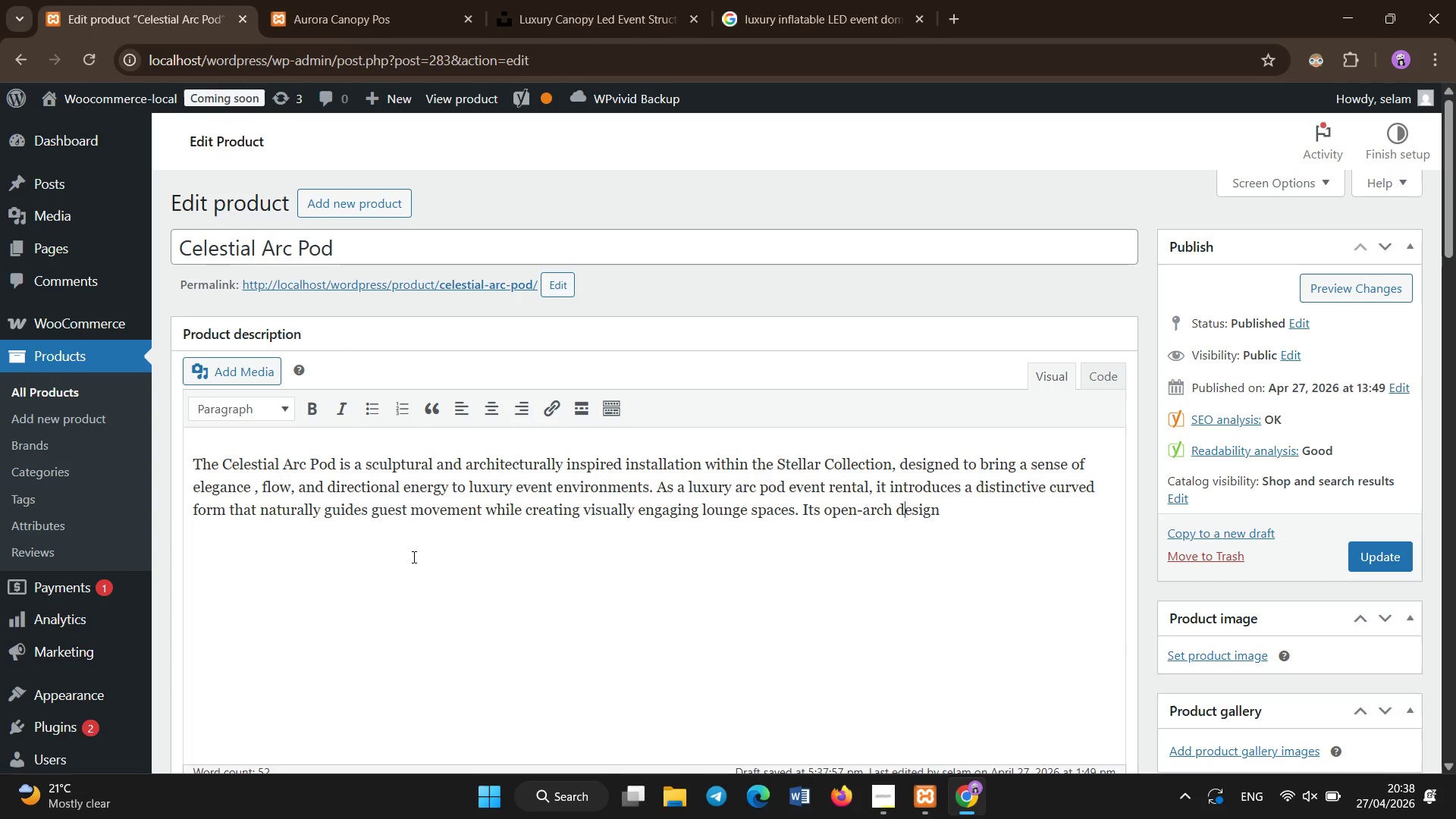 
key(ArrowLeft)
 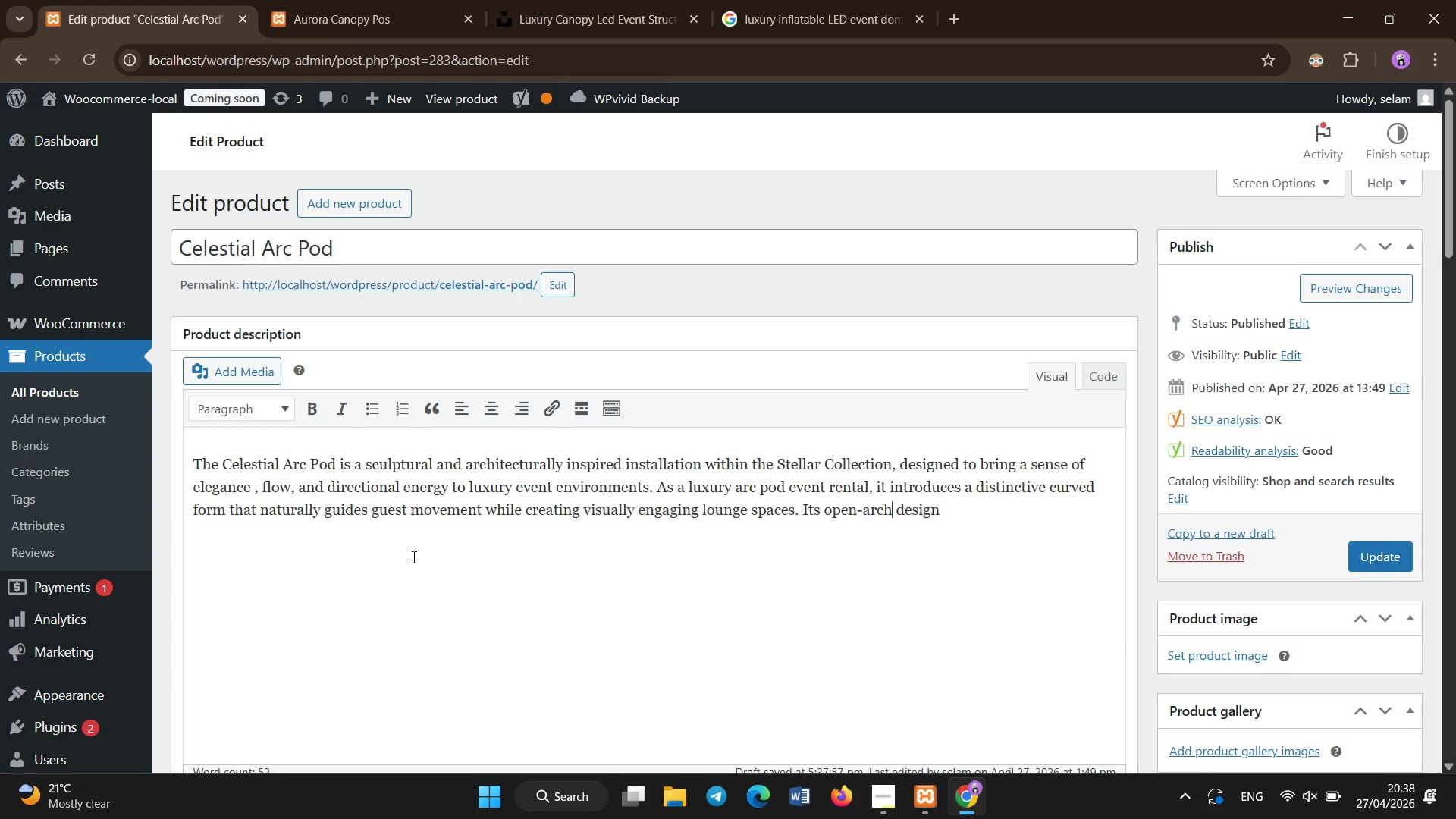 
key(ArrowLeft)
 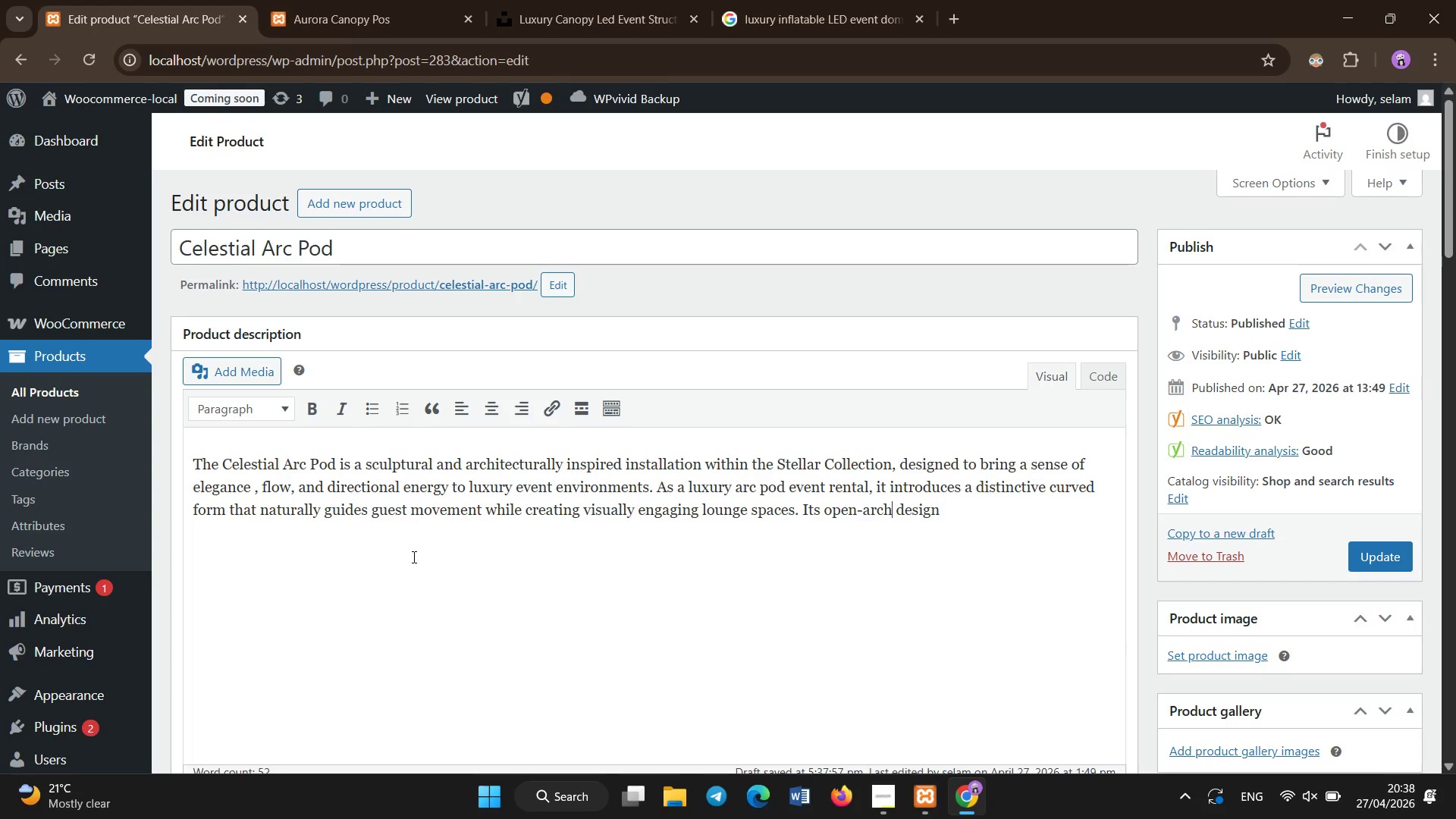 
key(ArrowLeft)
 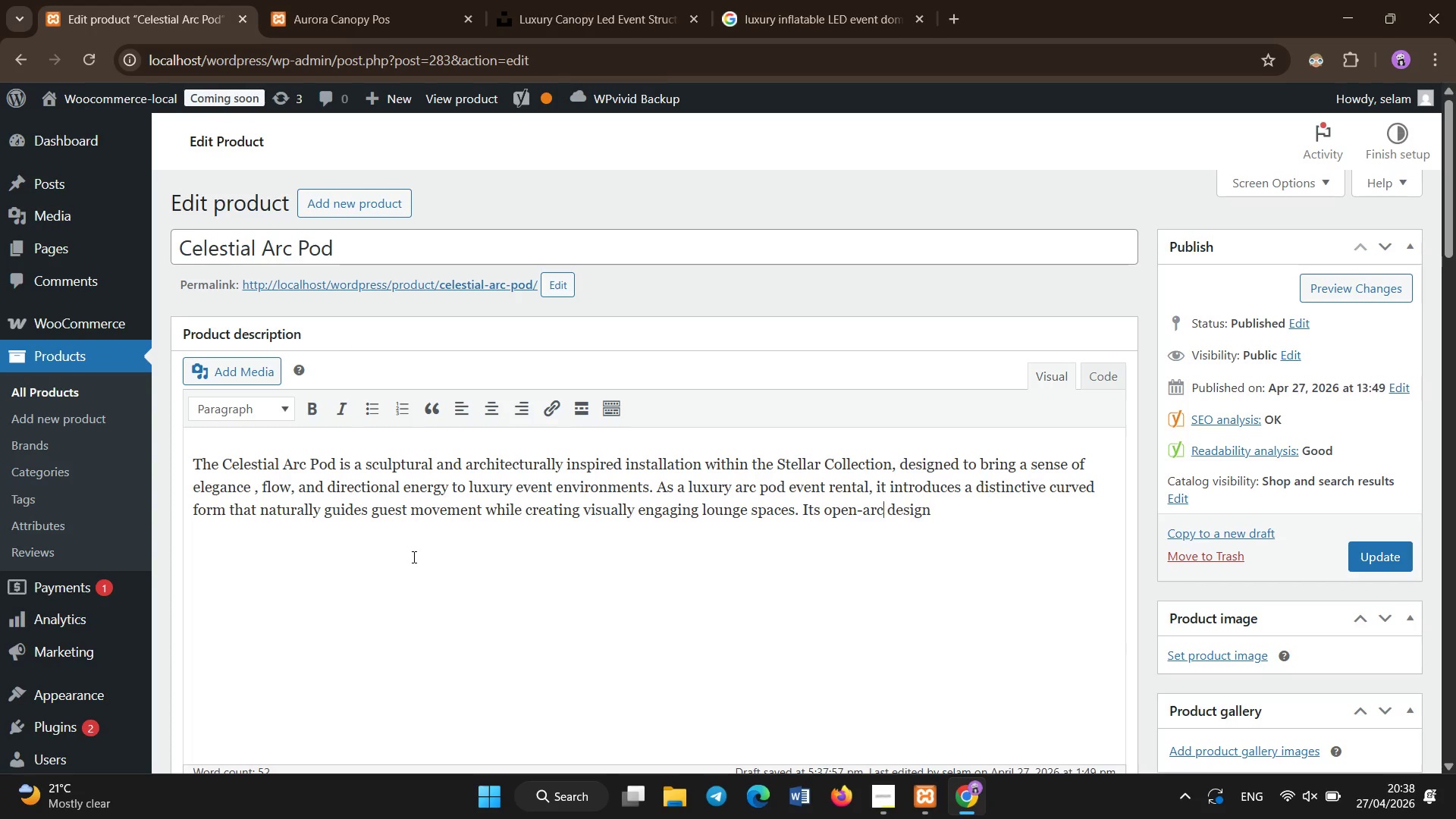 
key(ArrowLeft)
 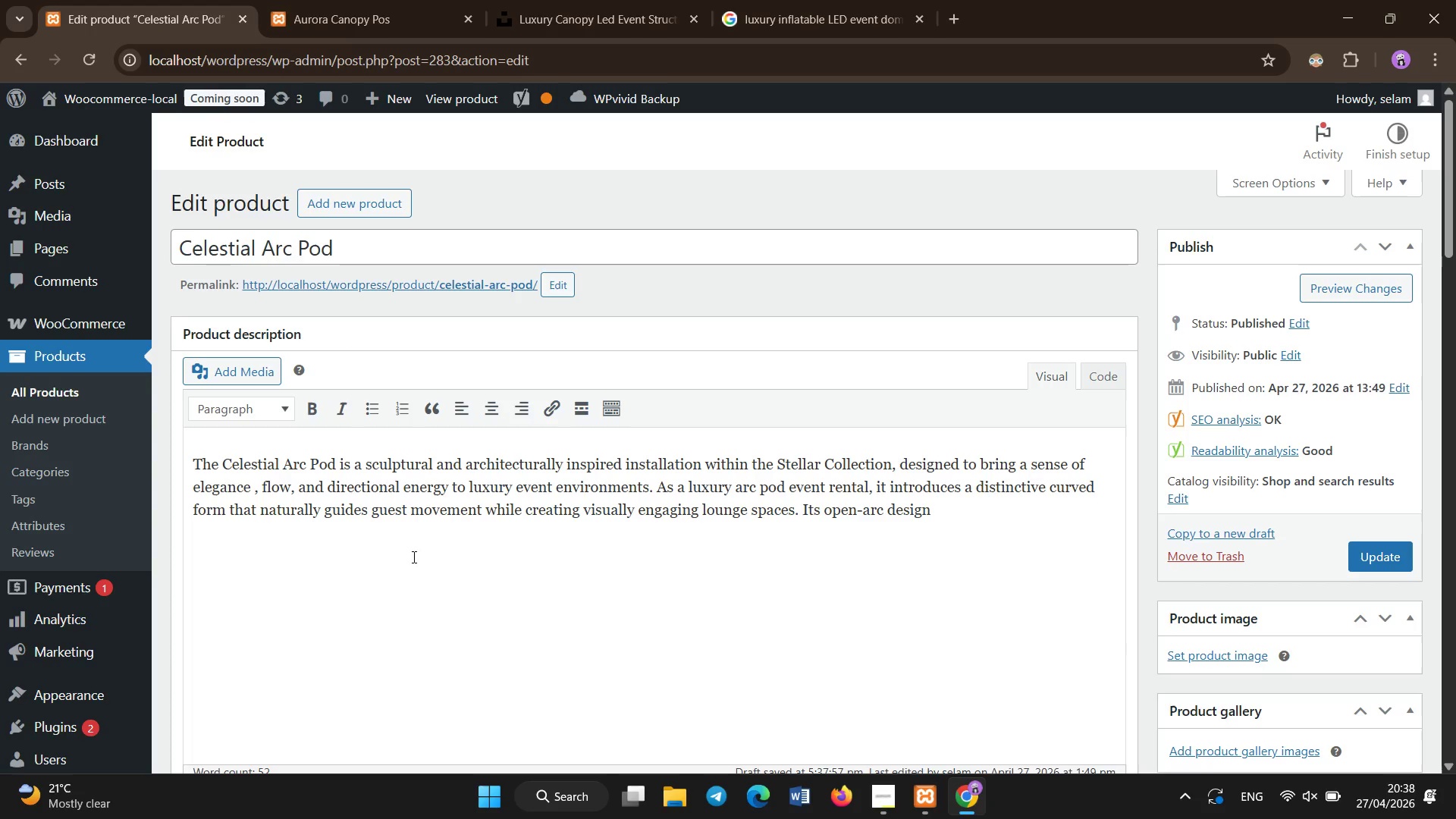 
key(ArrowLeft)
 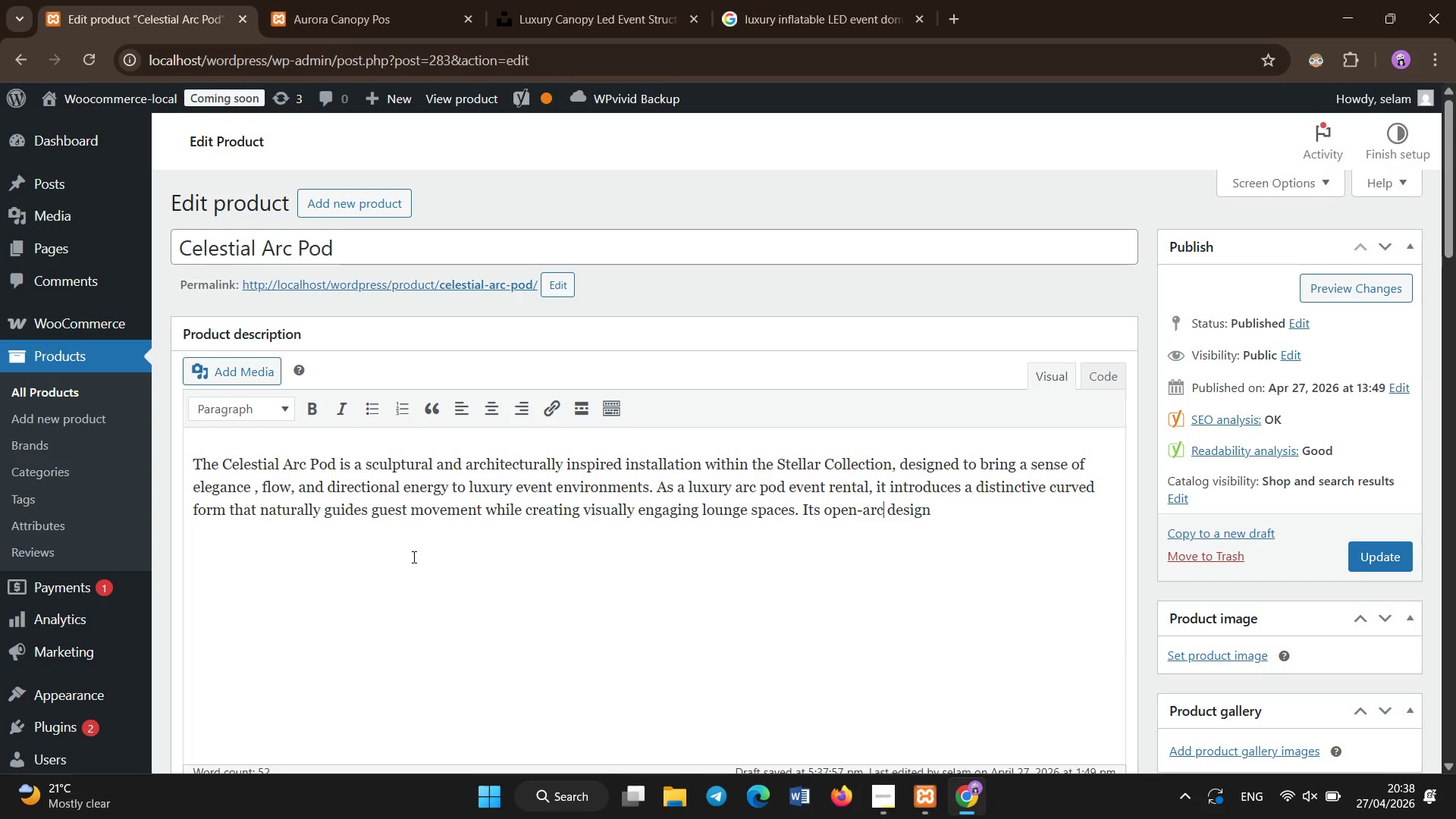 
key(Backspace)
type([End] makes it ideal for transitional zones, entrance features, and curated social areas within high-end weddings, corporate activations, and brandede)
key(Backspace)
type( experiences.)
 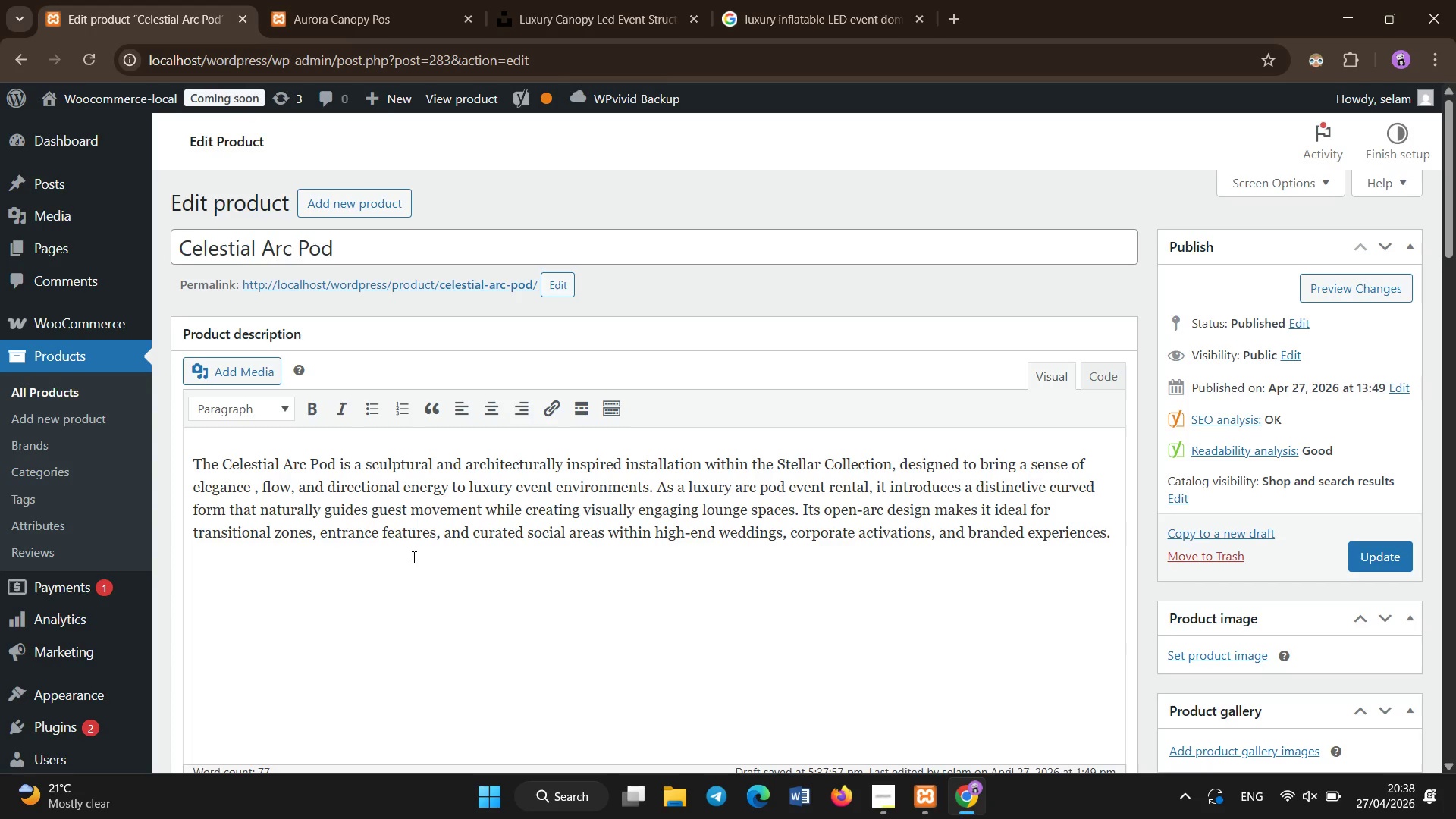 
key(Enter)
 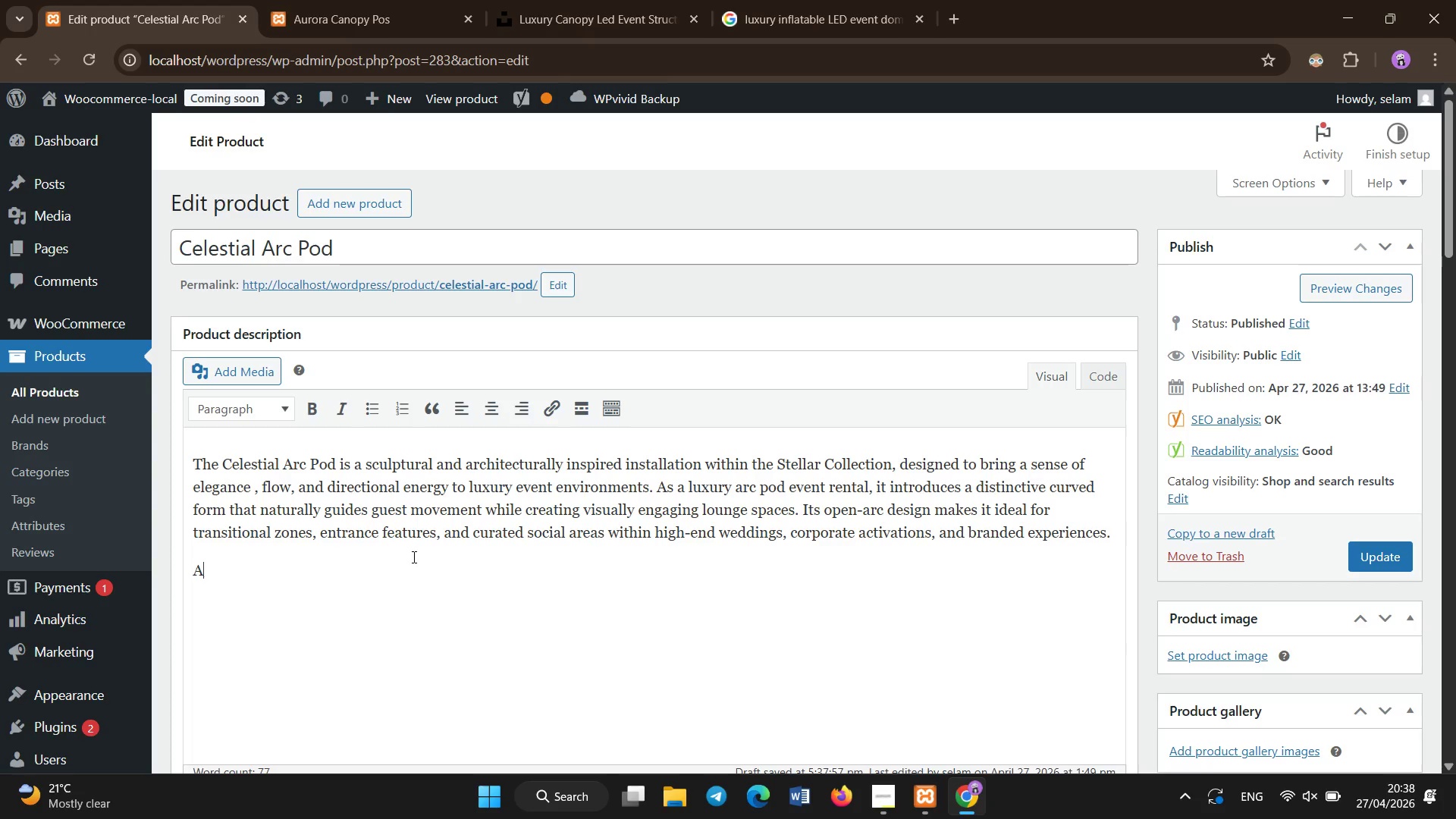 
type(At the core fo)
key(Backspace)
key(Backspace)
type(of the Celestial Arc Pos is its integrated Ll)
key(Backspace)
type(ED)
 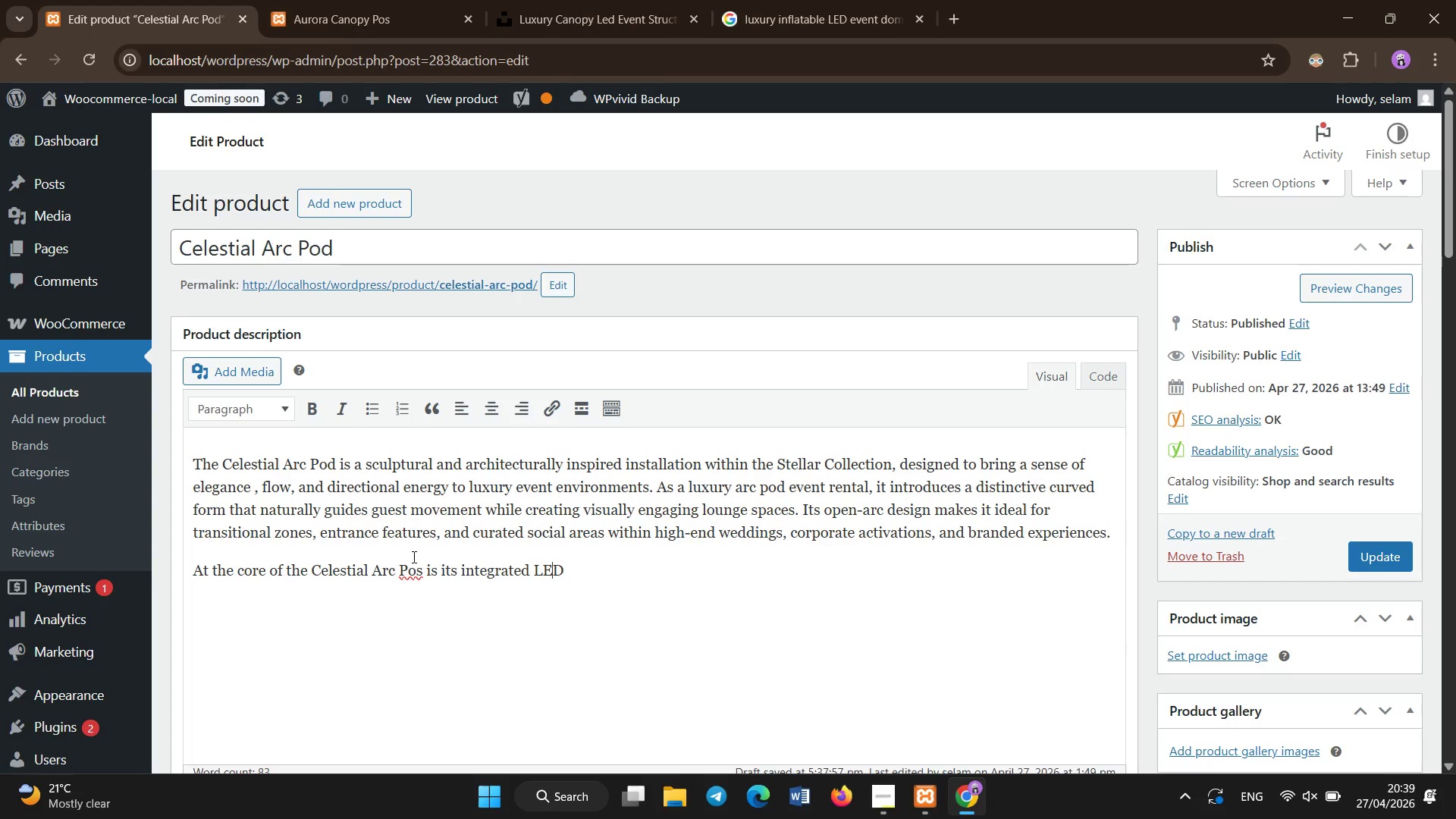 
hold_key(key=ArrowLeft, duration=1.16)
 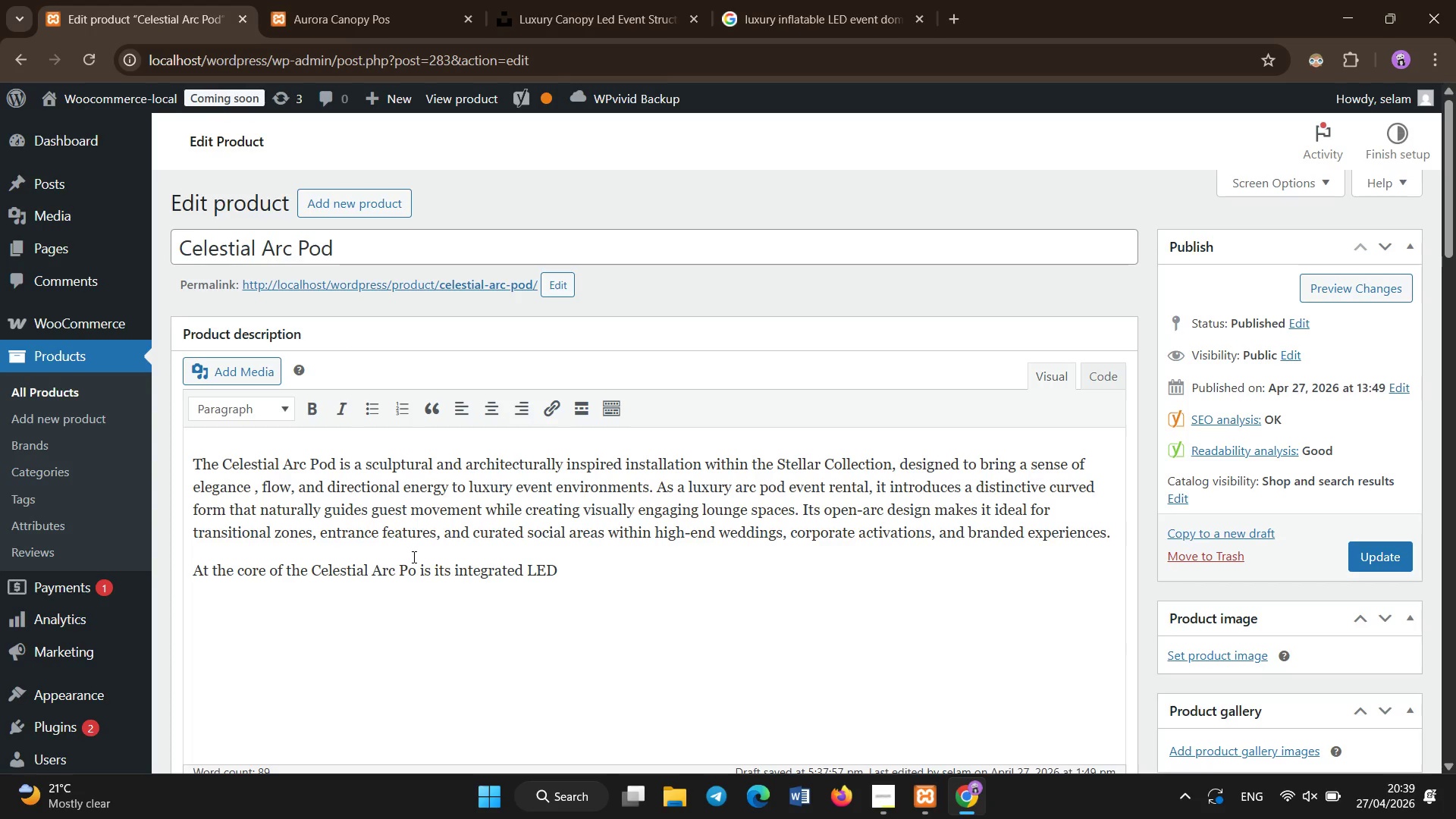 
key(ArrowLeft)
 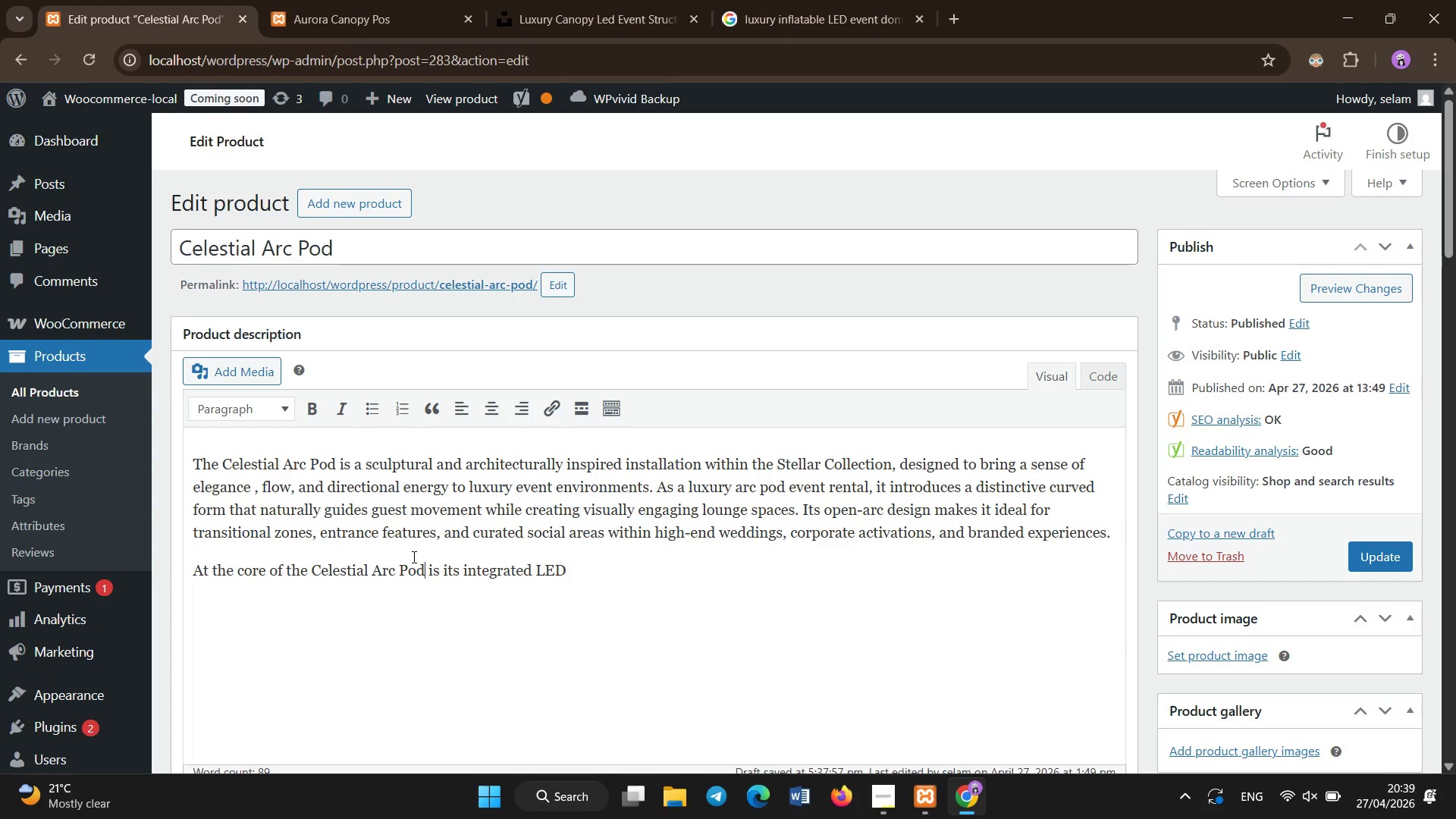 
key(Backspace)
type(d[End]lih)
key(Backspace)
key(Backspace)
key(Backspace)
type( lighting system, enginer)
key(Backspace)
type(ered to highlight its sweeping cura)
key(Backspace)
type(vature and create dynamic atmospheric a)
key(Backspace)
type(effects. The lighting system supports Neon Pulse for energetic visual impact, warm)
key(Backspace)
key(Backspace)
key(Backspace)
key(Backspace)
type(Warm Amber for elegant ambient fones)
key(Backspace)
key(Backspace)
key(Backspace)
key(Backspace)
key(Backspace)
type(tones, and Celestial Fade for smooth )
key(Backspace)
type(, cinimatic tr)
key(Backspace)
key(Backspace)
key(Backspace)
key(Backspace)
key(Backspace)
key(Backspace)
key(Backspace)
key(Backspace)
key(Backspace)
type(ematic transitions that emphasixe)
key(Backspace)
key(Backspace)
type(ze the sttr)
key(Backspace)
key(Backspace)
type(ructure`s flowing geometry )
key(Backspace)
type(. The arch ss)
key(Backspace)
type(hape enhances lightd)
key(Backspace)
type( distribution along its curve )
key(Backspace)
type(, producing a layered glow that visually frames the surrounding space without overwhelming it.)
 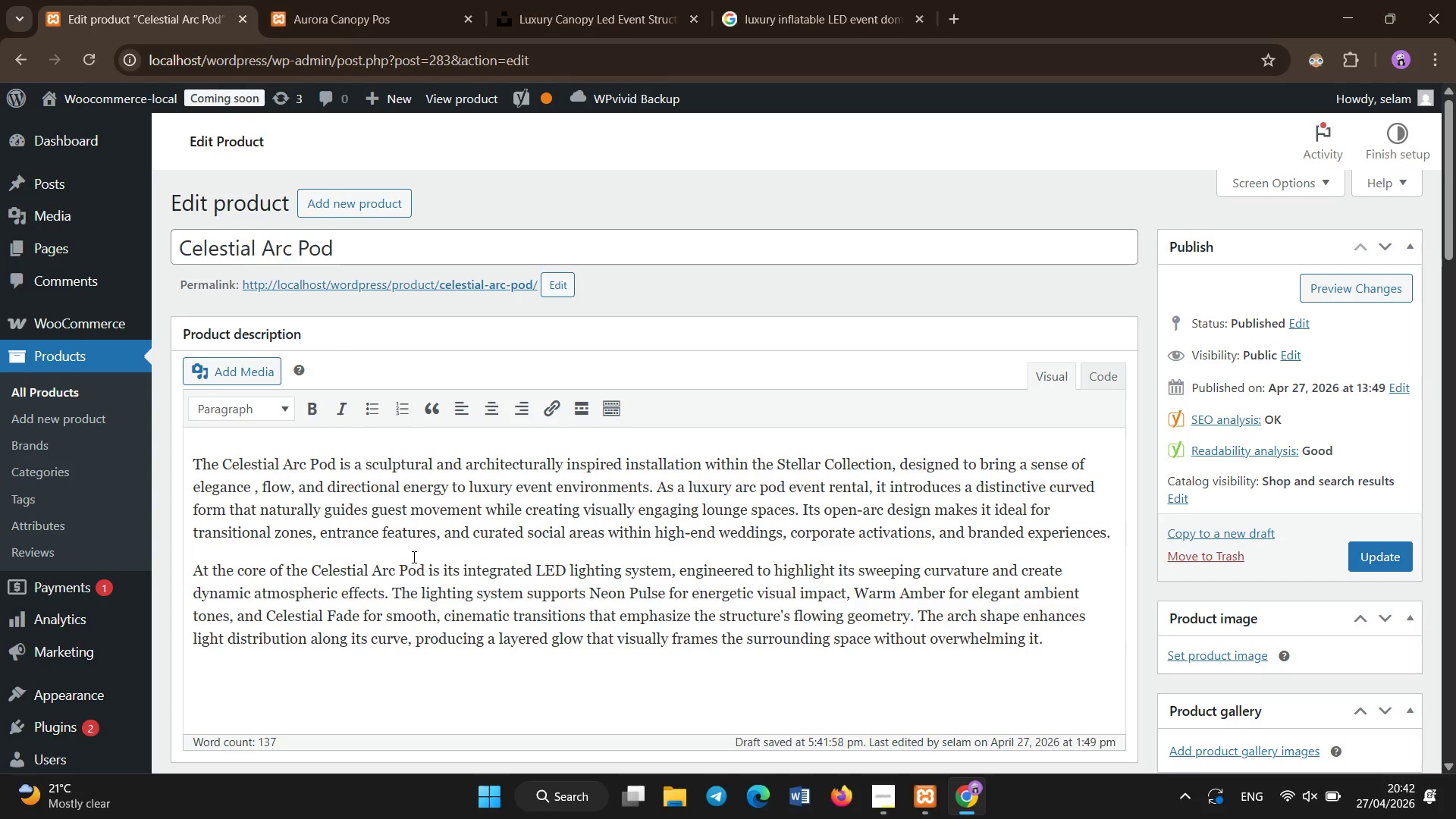 
 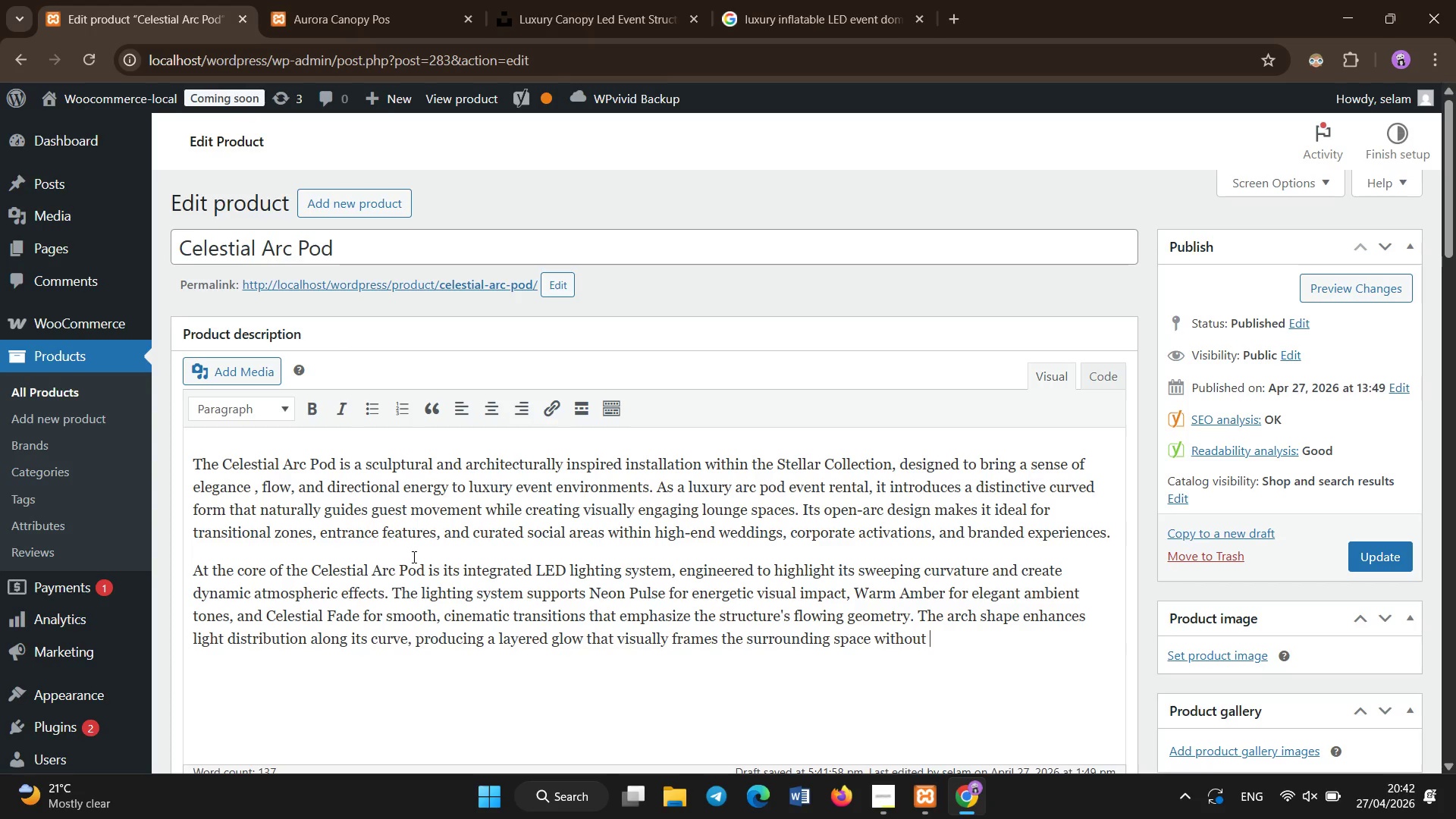 
key(Enter)
 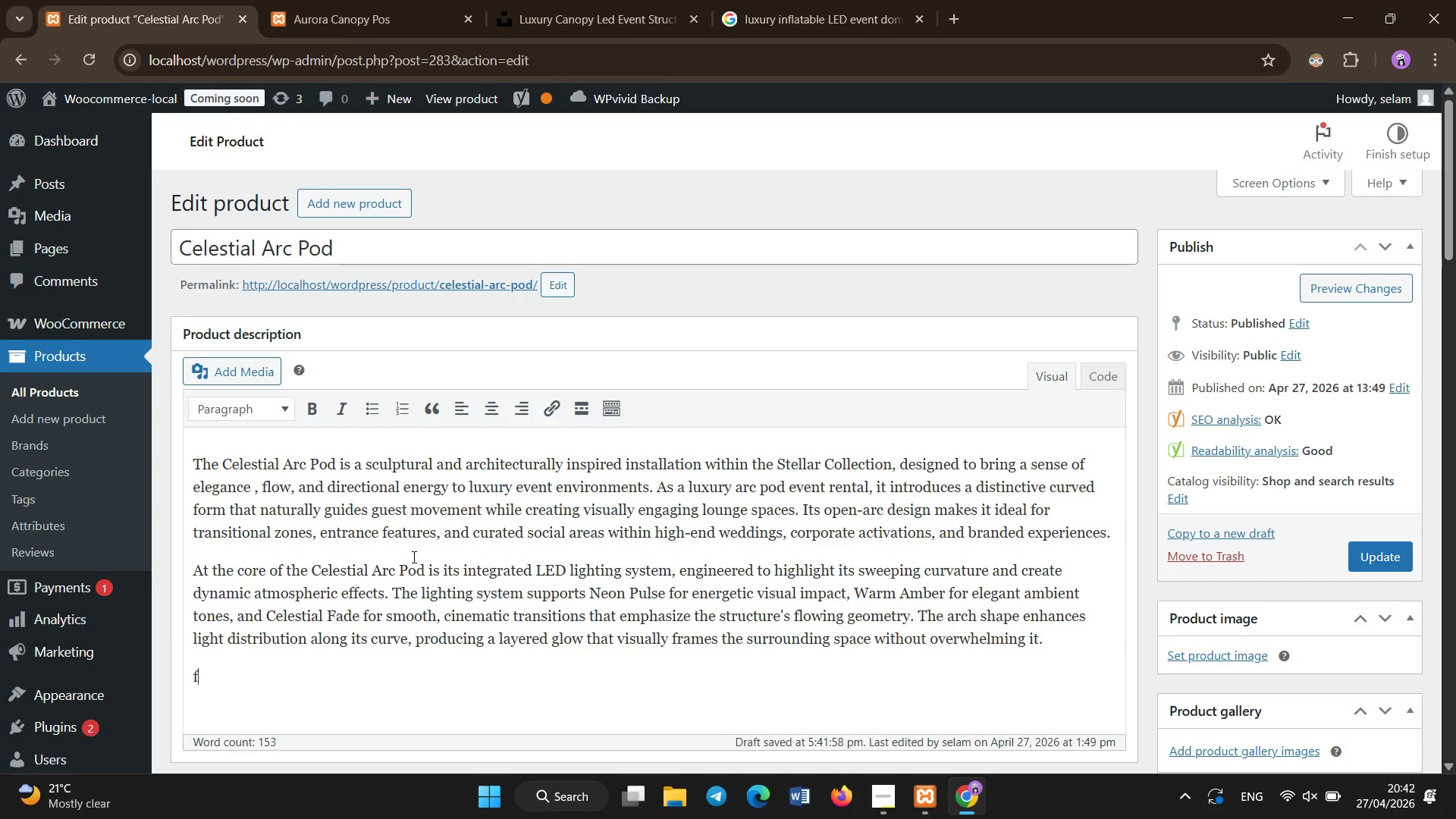 
hold_key(key=ShiftLeft, duration=0.47)
 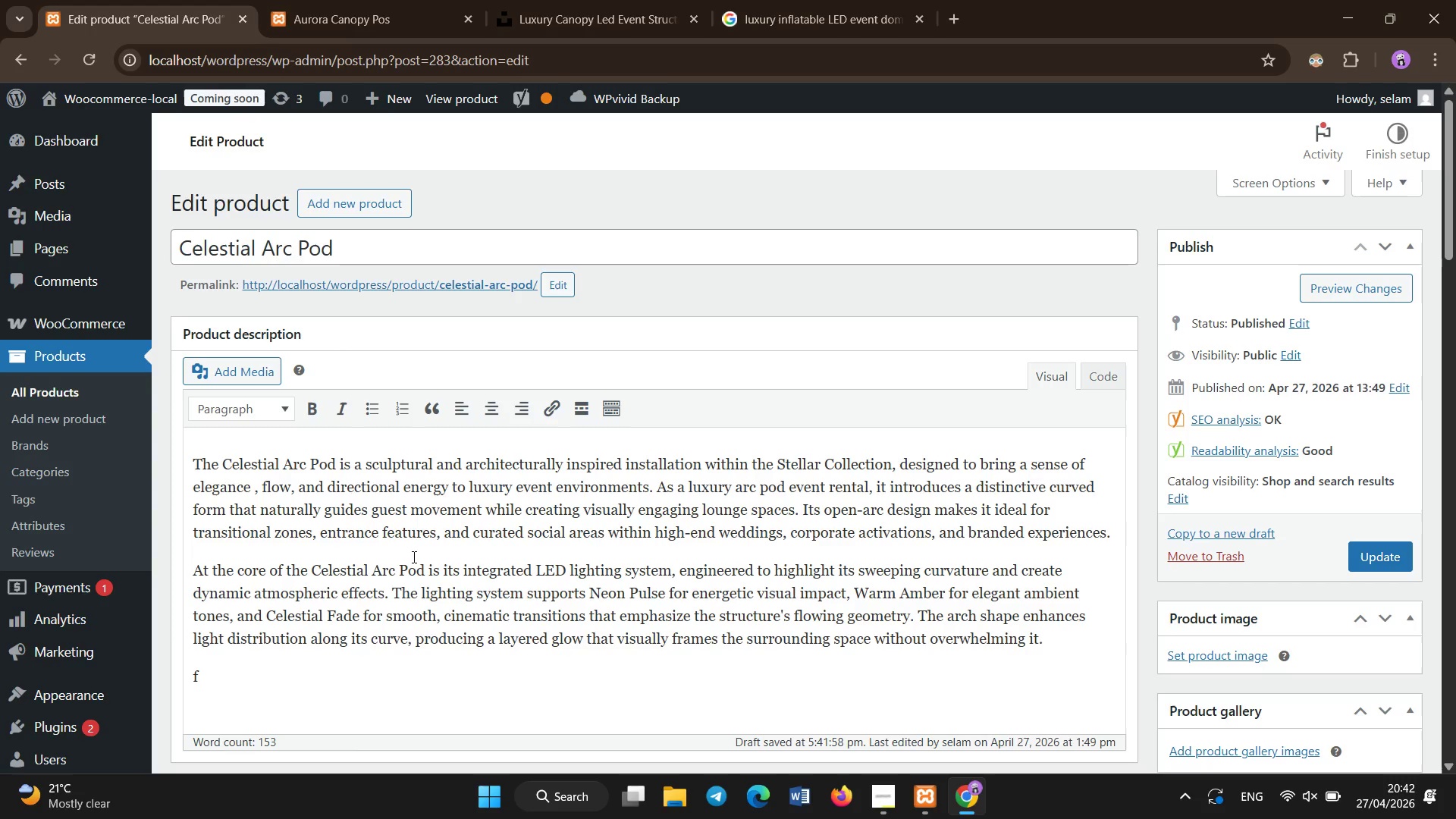 
type(f)
key(Backspace)
type(From a techi)
key(Backspace)
type(nical standpoint, the Celestial Arc Pod is constructed using reinforced modular framing designed for stabilti)
key(Backspace)
key(Backspace)
type(ity in controlled outdoor and indoor environments. It s)
key(Backspace)
type(is anchored securely and supports multiple flooring configurations, including faux gras for)
key(Backspace)
key(Backspace)
key(Backspace)
key(Backspace)
type(a for n)
key(Backspace)
key(Backspace)
key(Backspace)
key(Backspace)
key(Backspace)
key(Backspace)
key(Backspace)
type(s for natural aesthetics, white gloss for modern luxurty)
key(Backspace)
key(Backspace)
type(y styling, and plush carpet for VIP lounge setups. The structure is optimized for efficient energy use )
key(Backspace)
type(, typically operating between 1.5kW and 2.5kW depending on lighting inte)
key(Backspace)
type(ensity and size configuration.)
 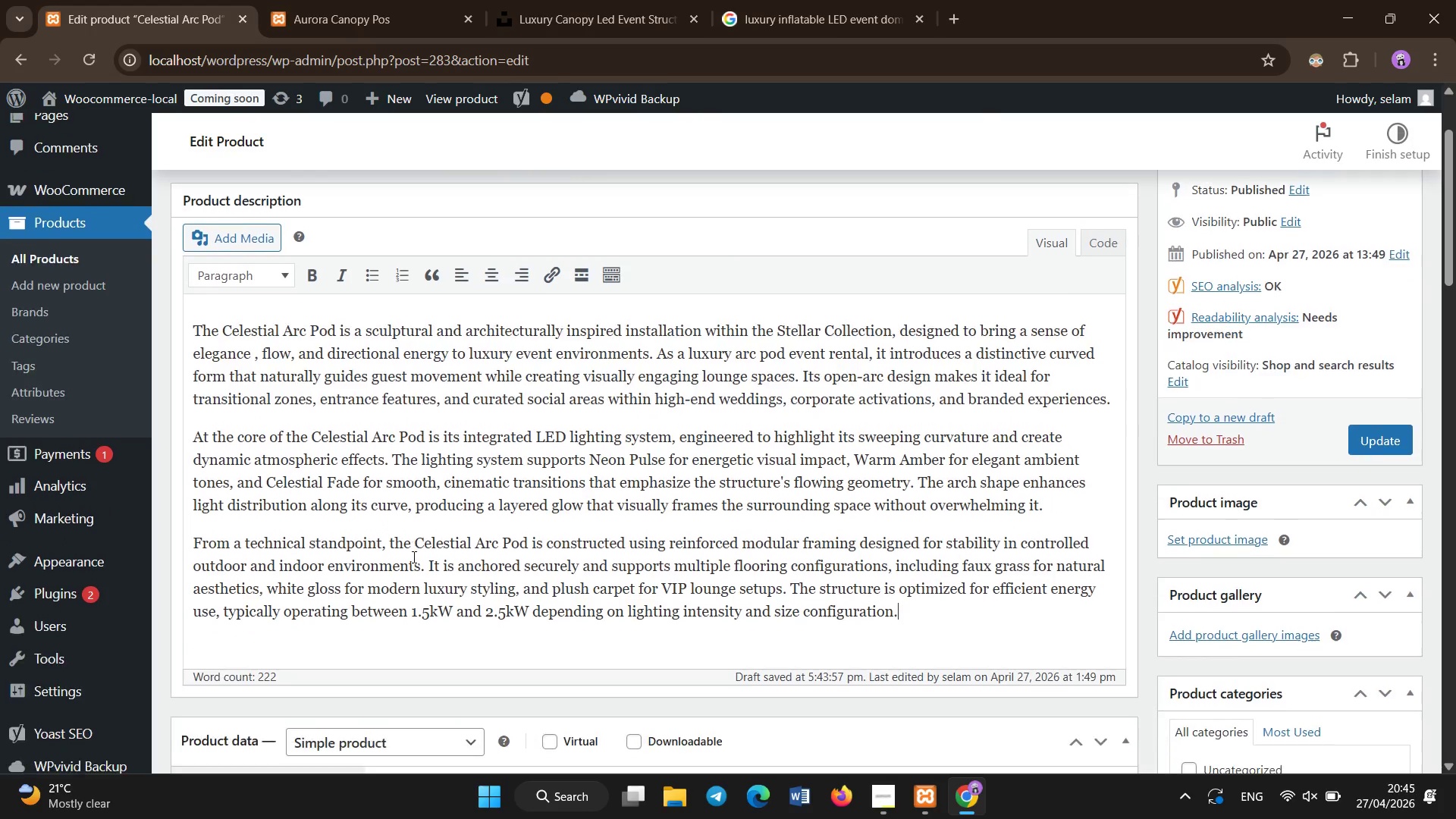 
scroll: coordinate [414, 557], scroll_direction: none, amount: 0.0
 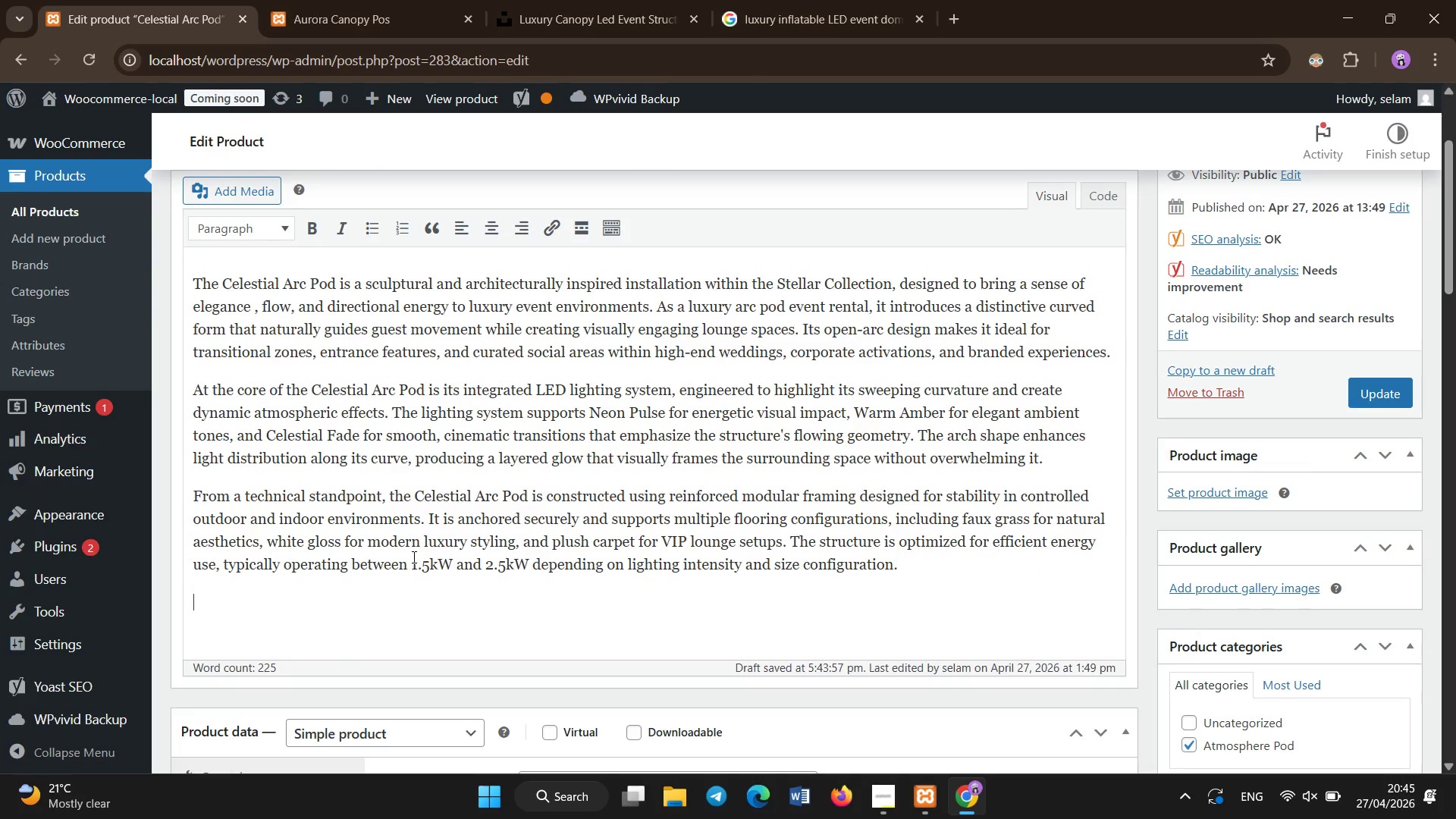 
key(Enter)
 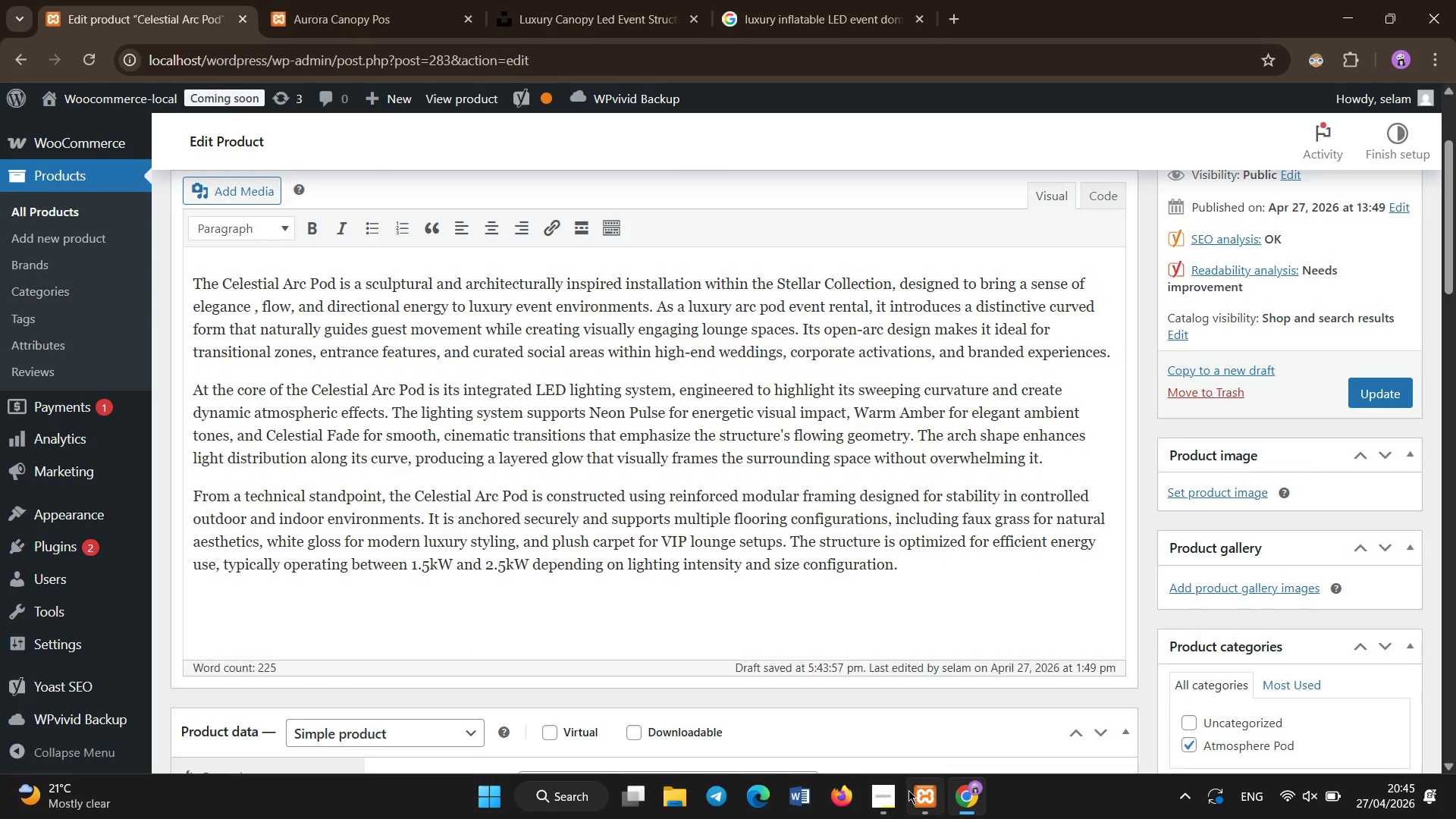 
left_click([902, 796])